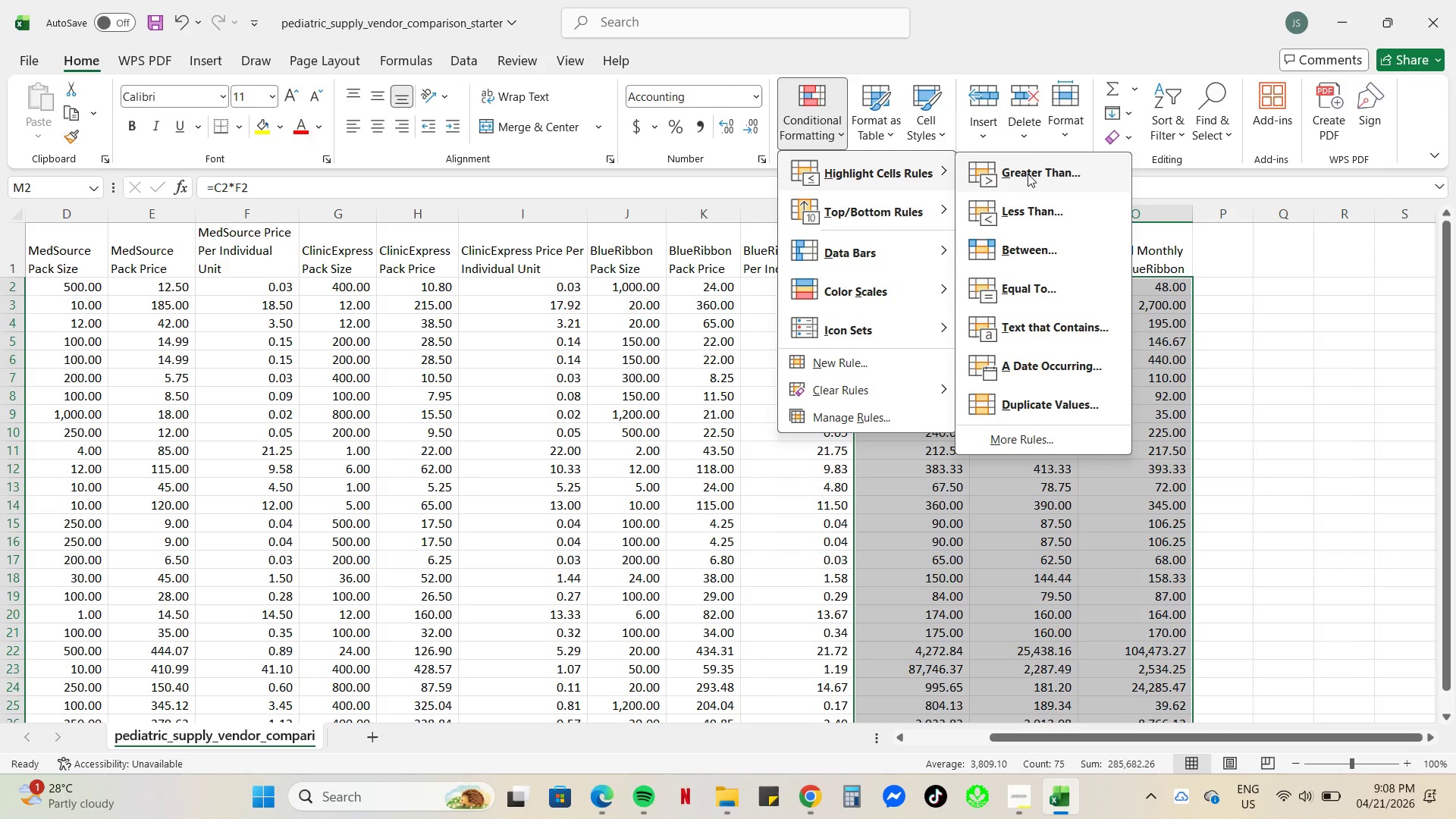 
wait(8.81)
 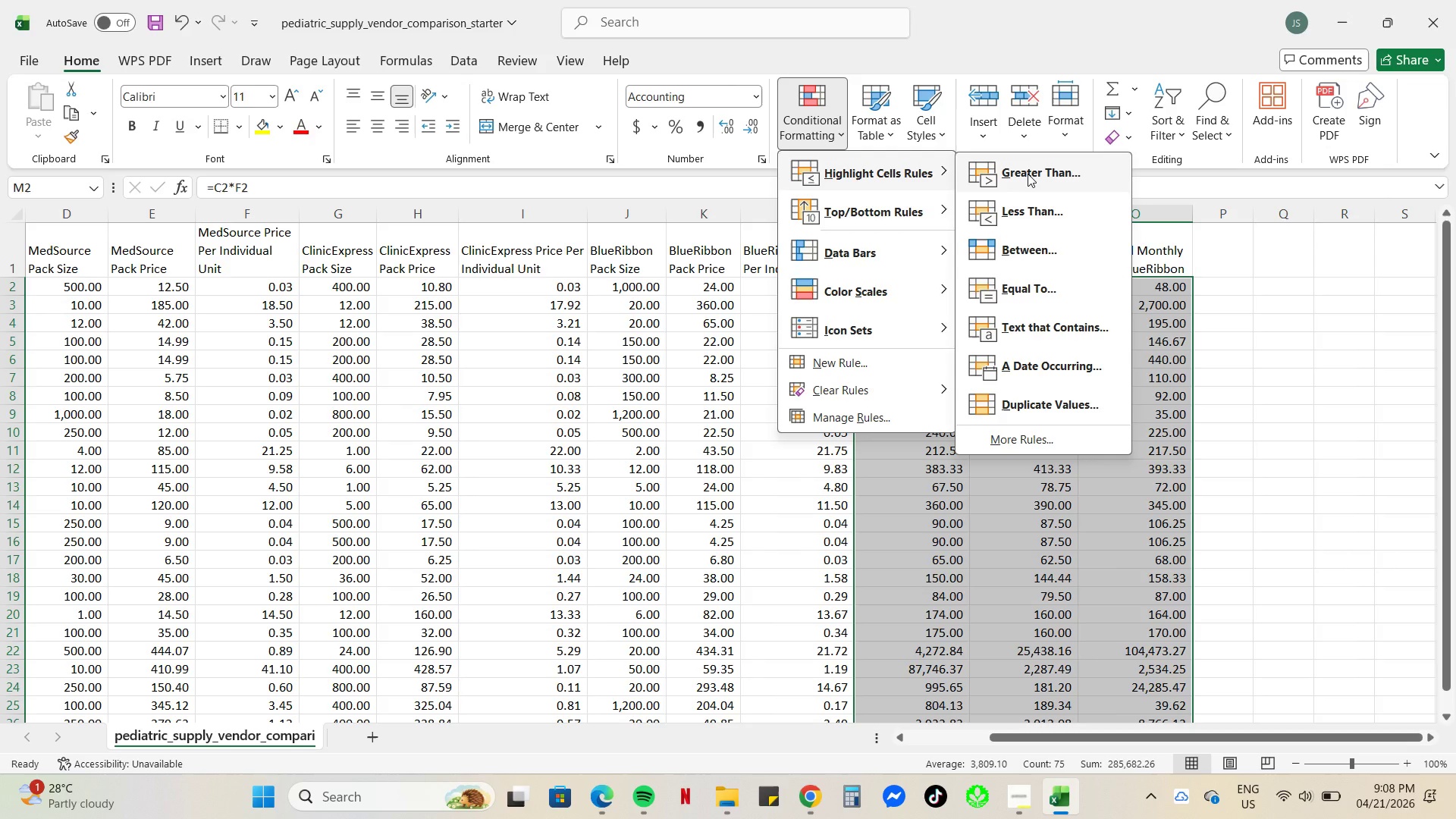 
left_click([1018, 438])
 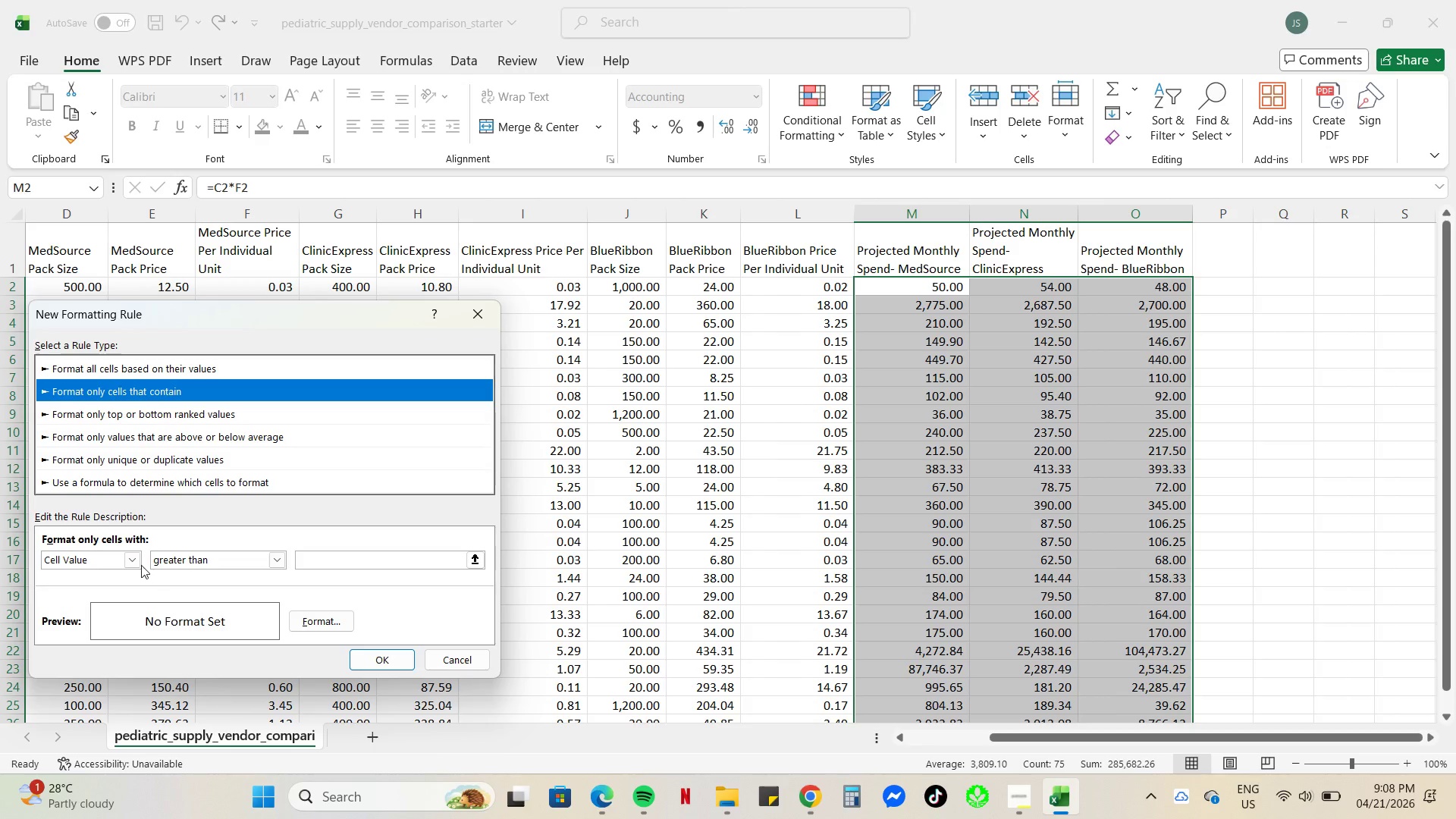 
left_click([92, 479])
 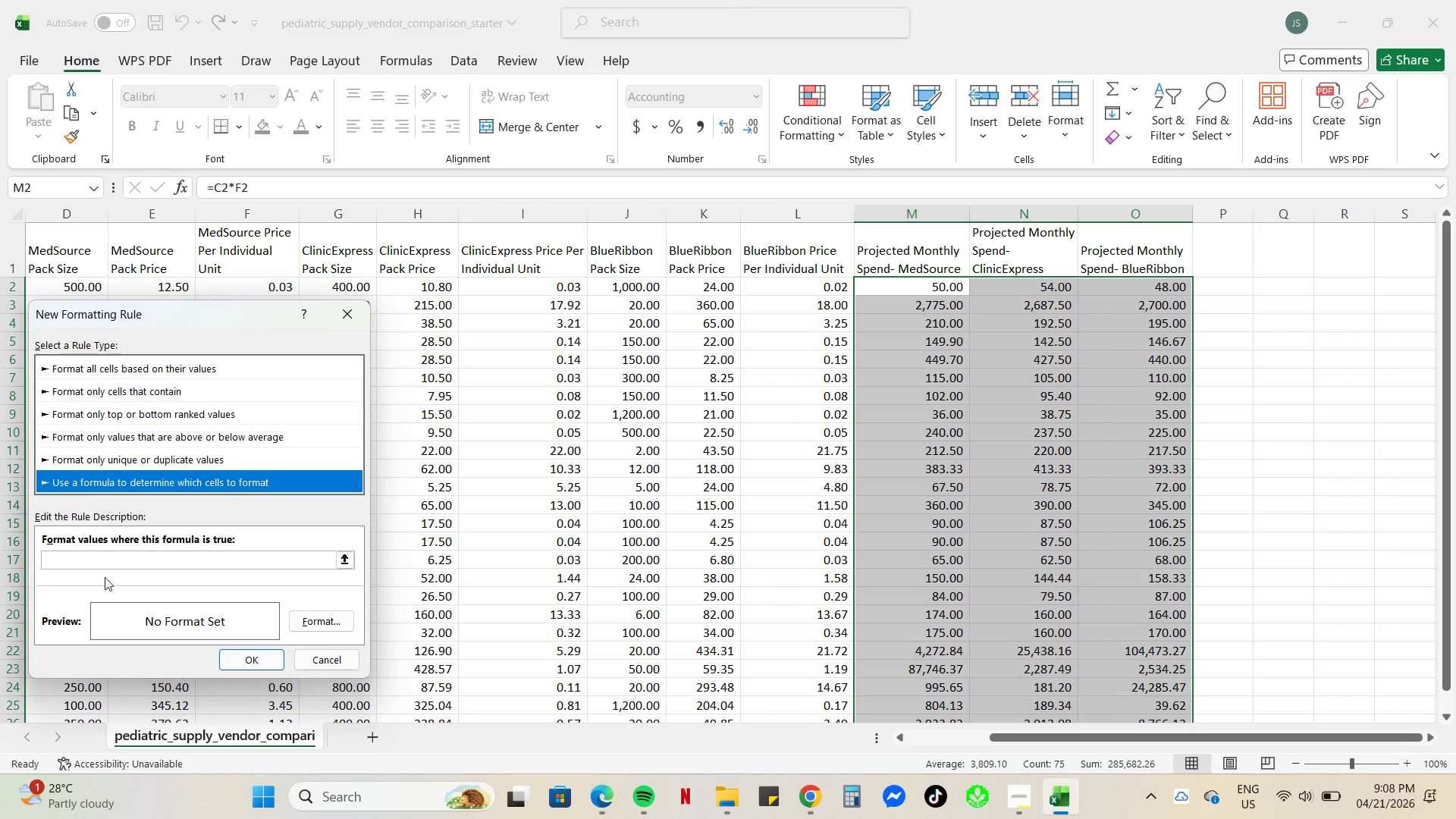 
left_click([96, 563])
 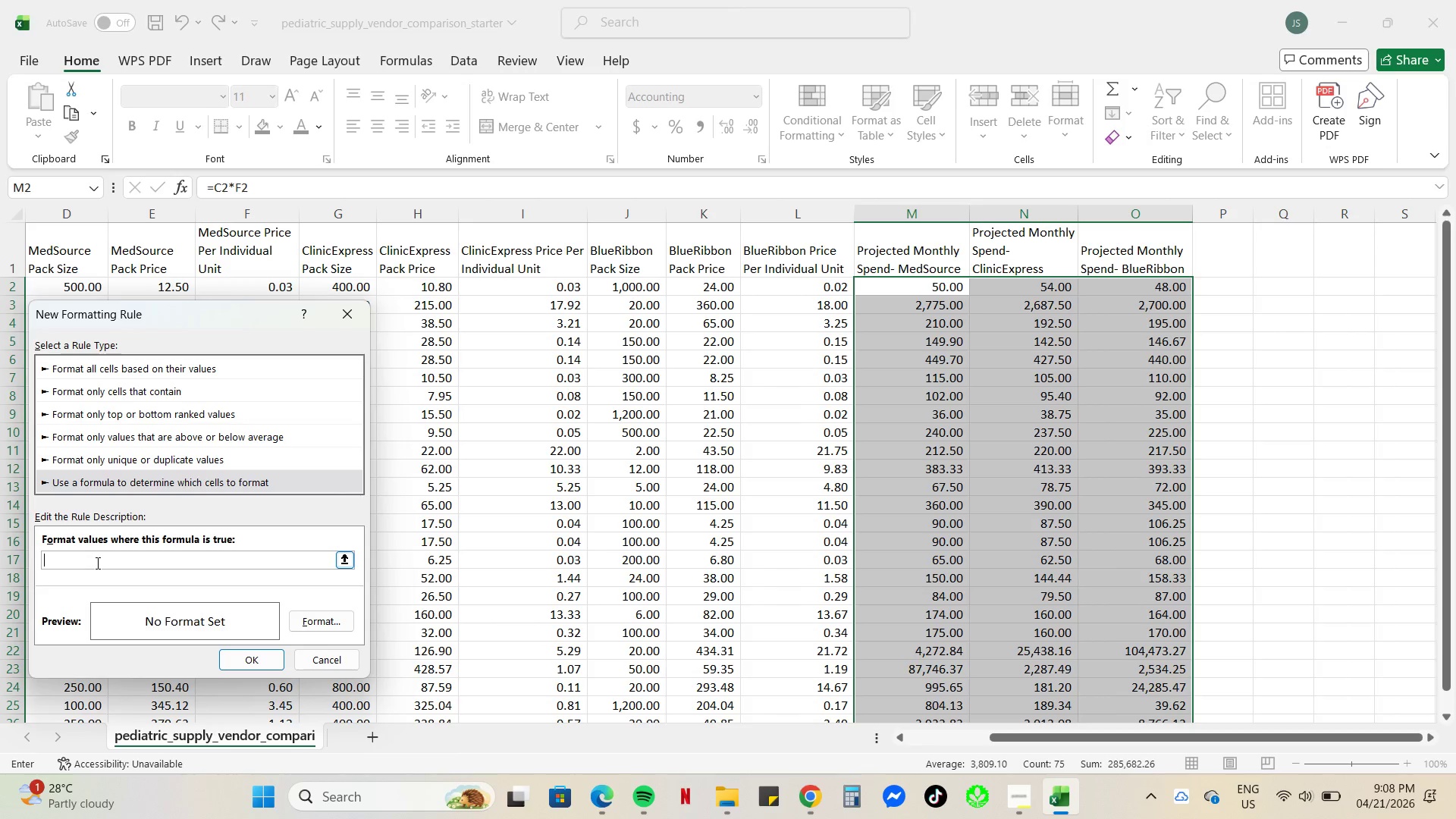 
key(Equal)
 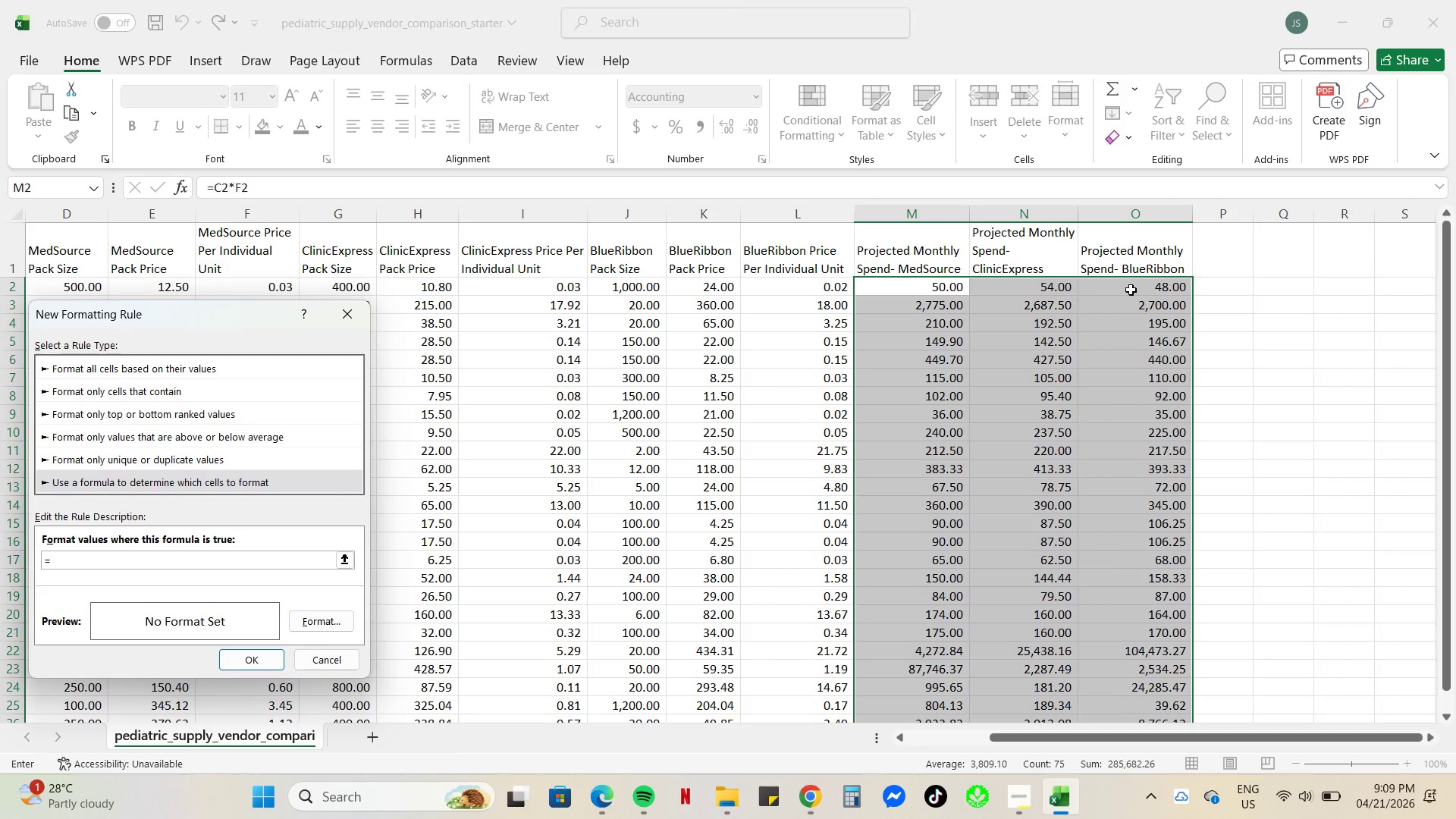 
left_click([1134, 285])
 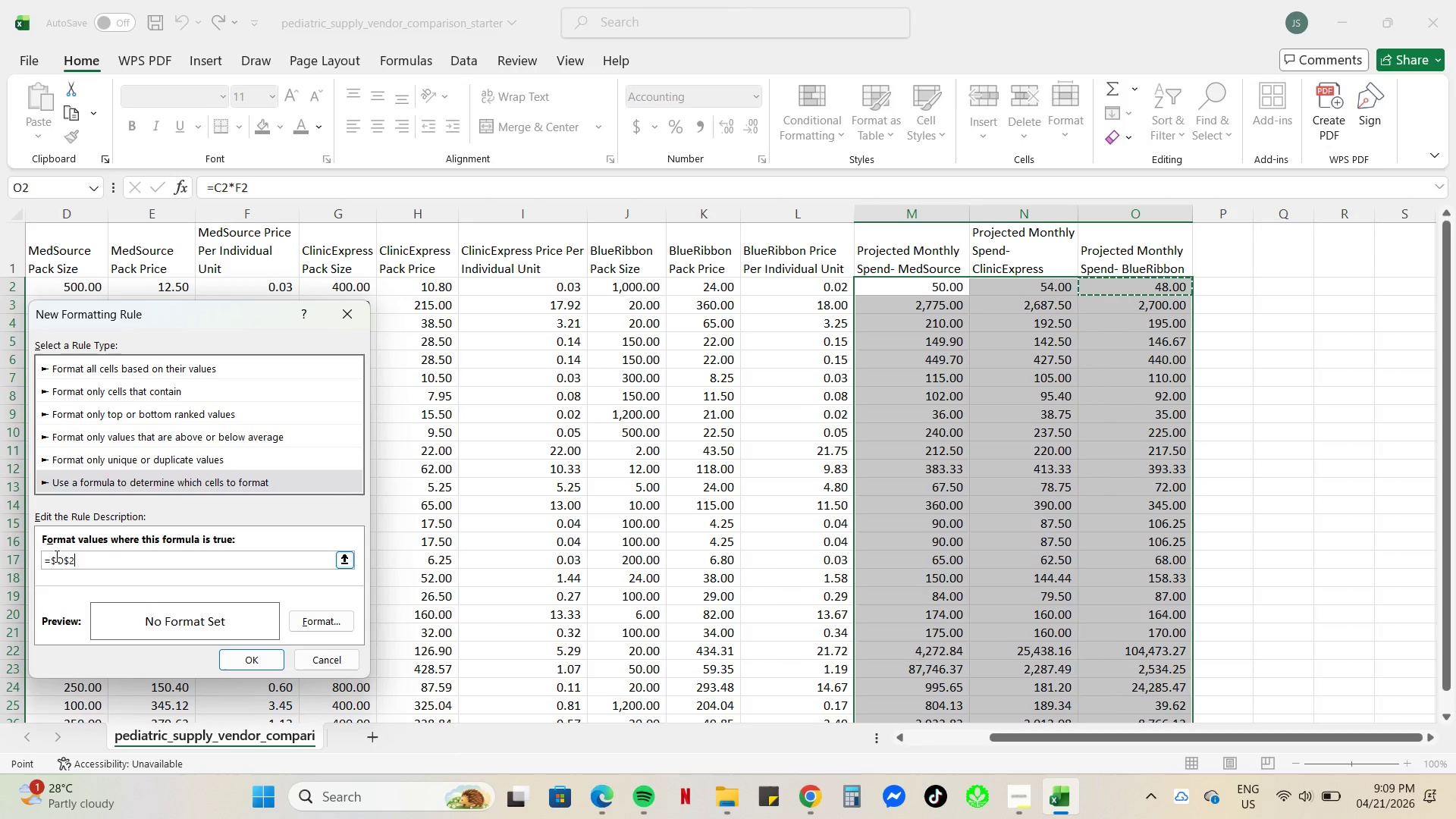 
left_click([56, 559])
 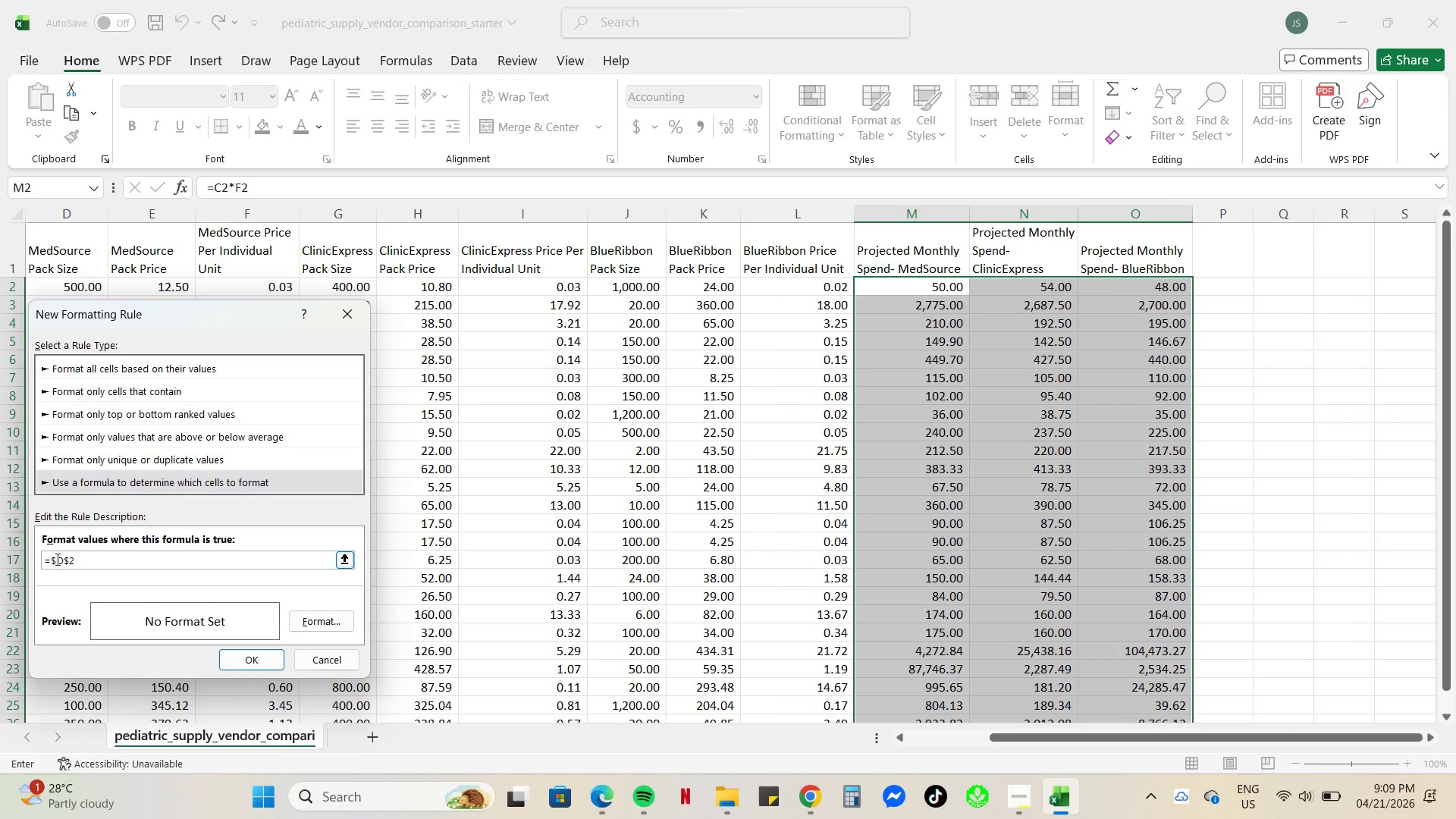 
key(Backspace)
 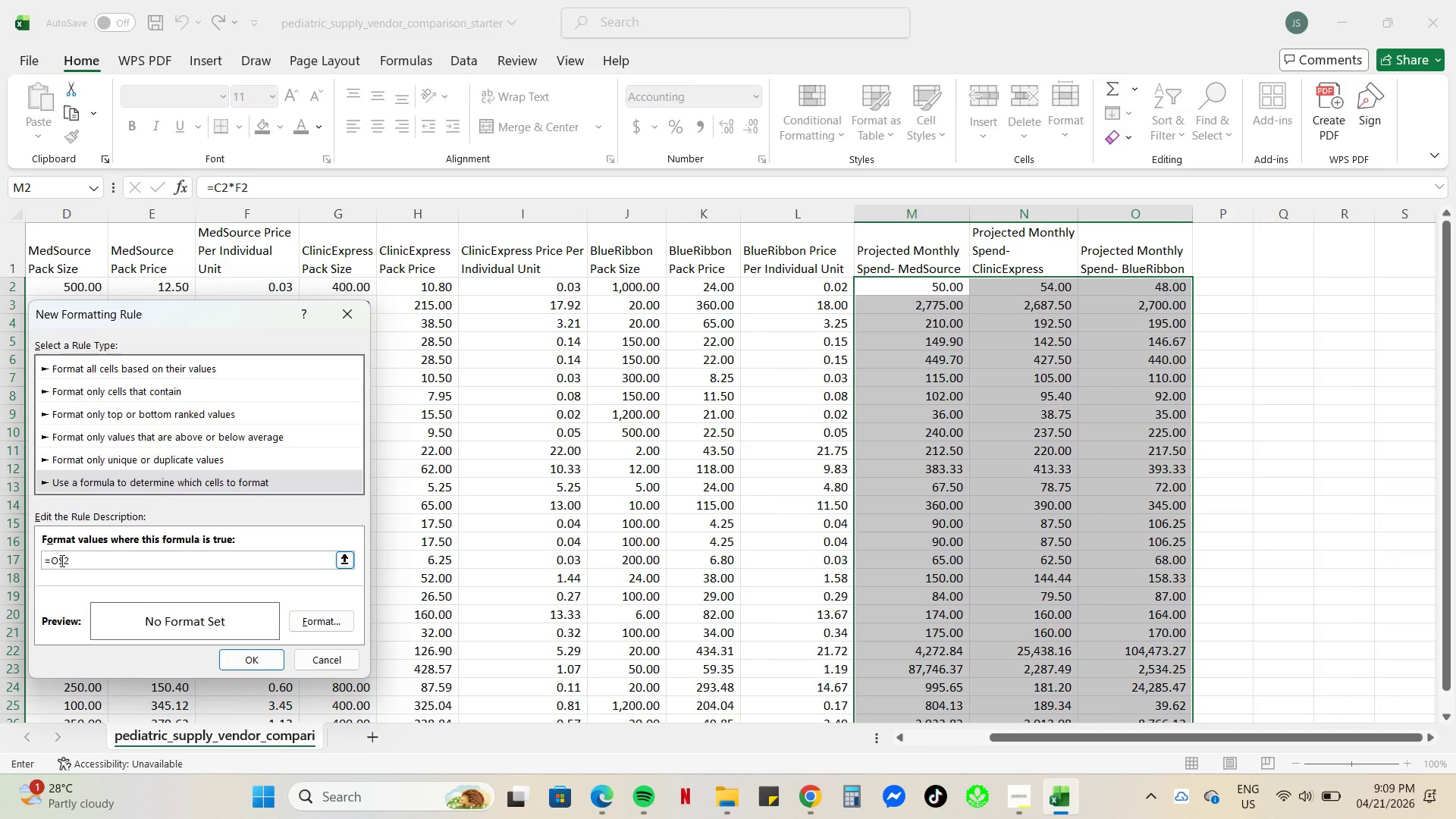 
left_click([64, 561])
 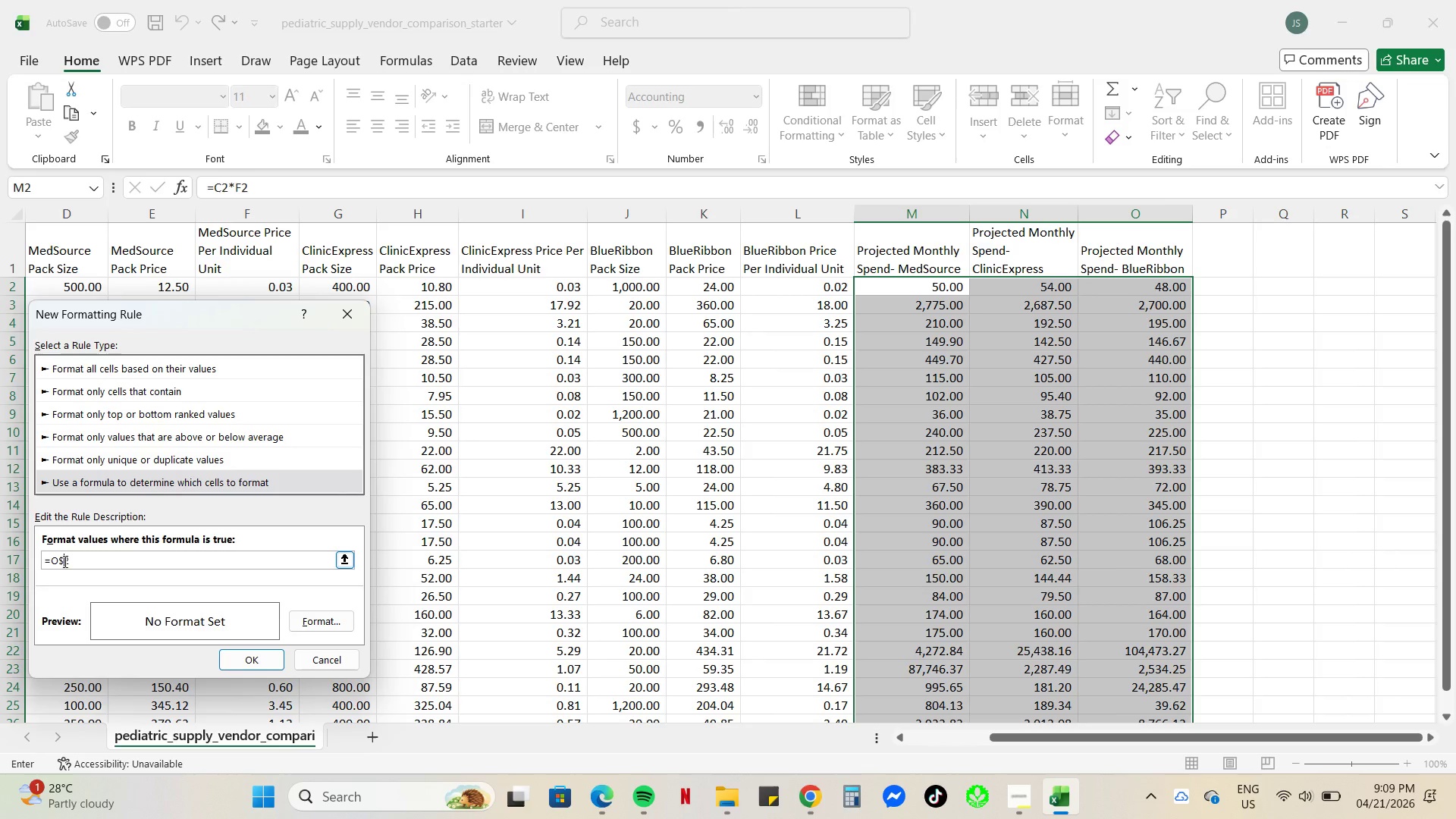 
key(Backspace)
 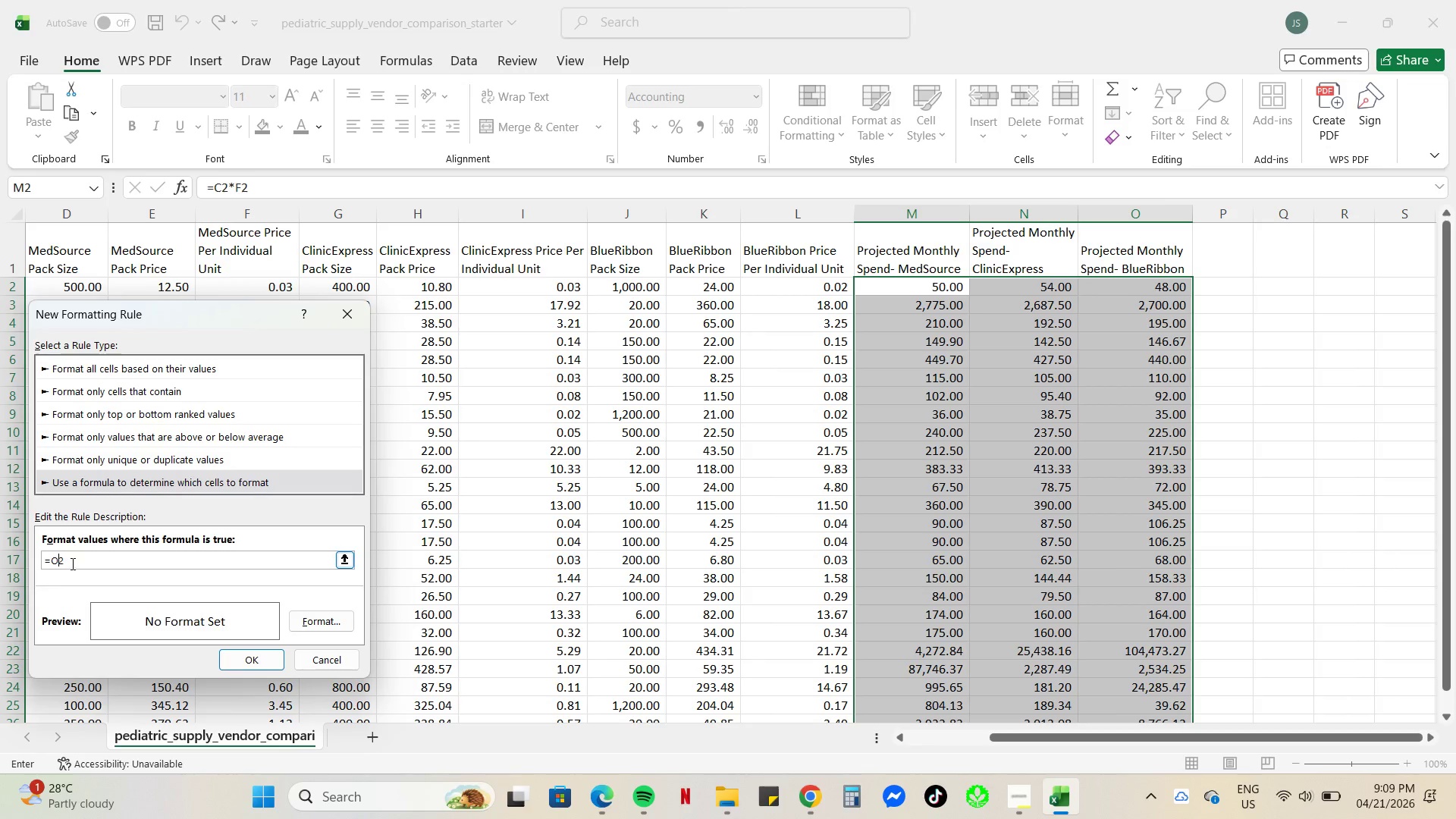 
left_click([74, 563])
 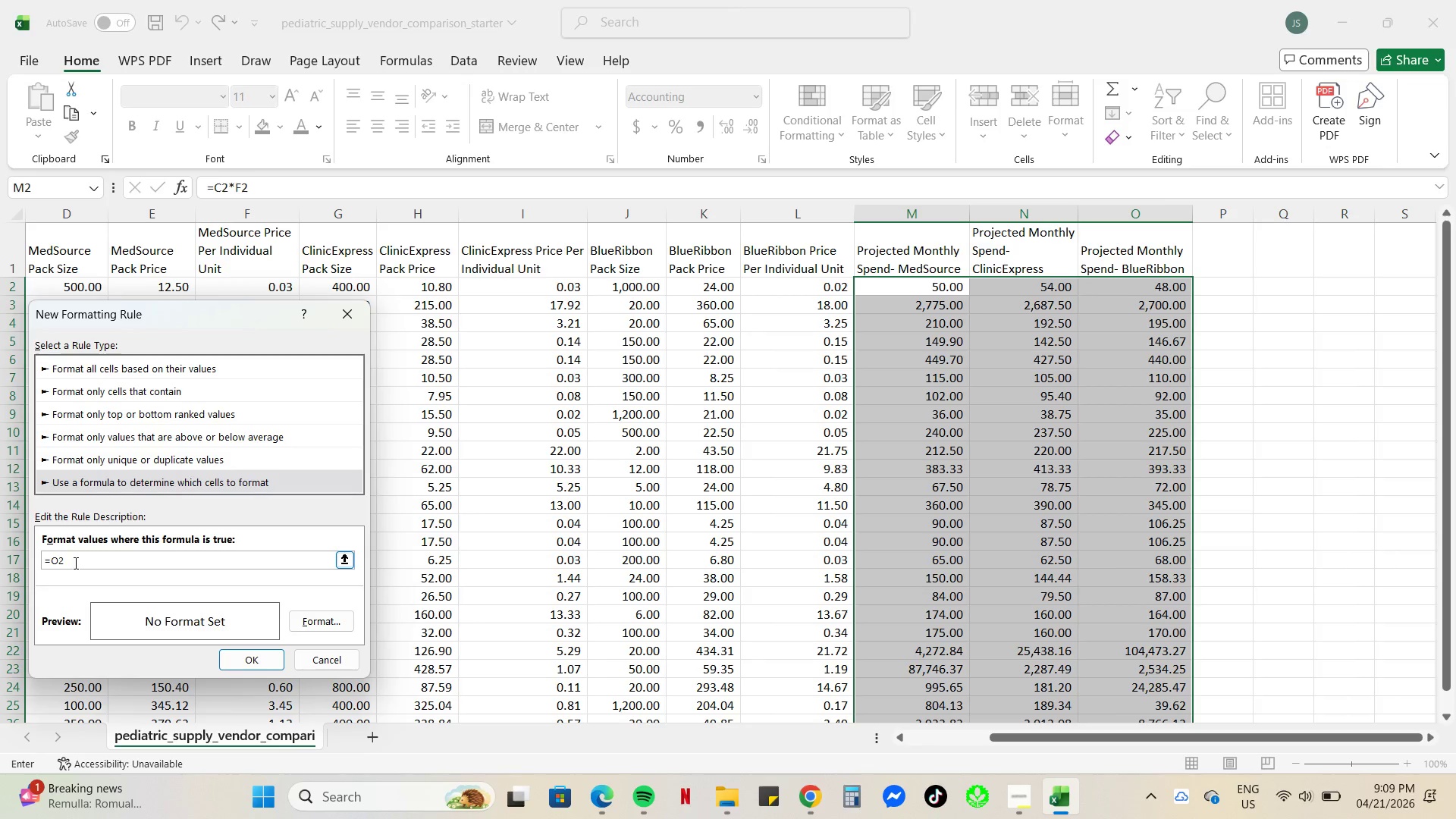 
type(=min()
 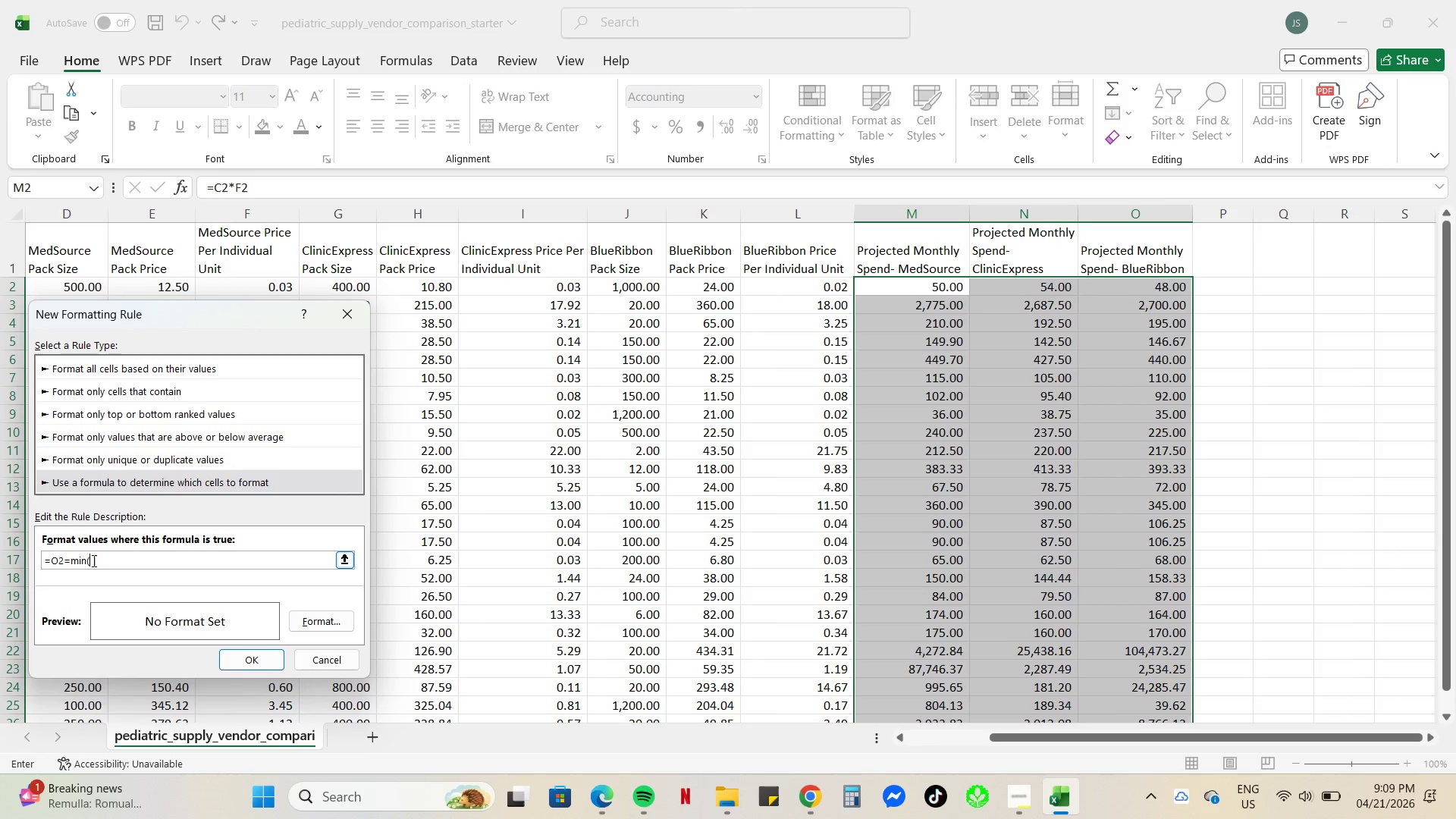 
left_click_drag(start_coordinate=[935, 287], to_coordinate=[1121, 288])
 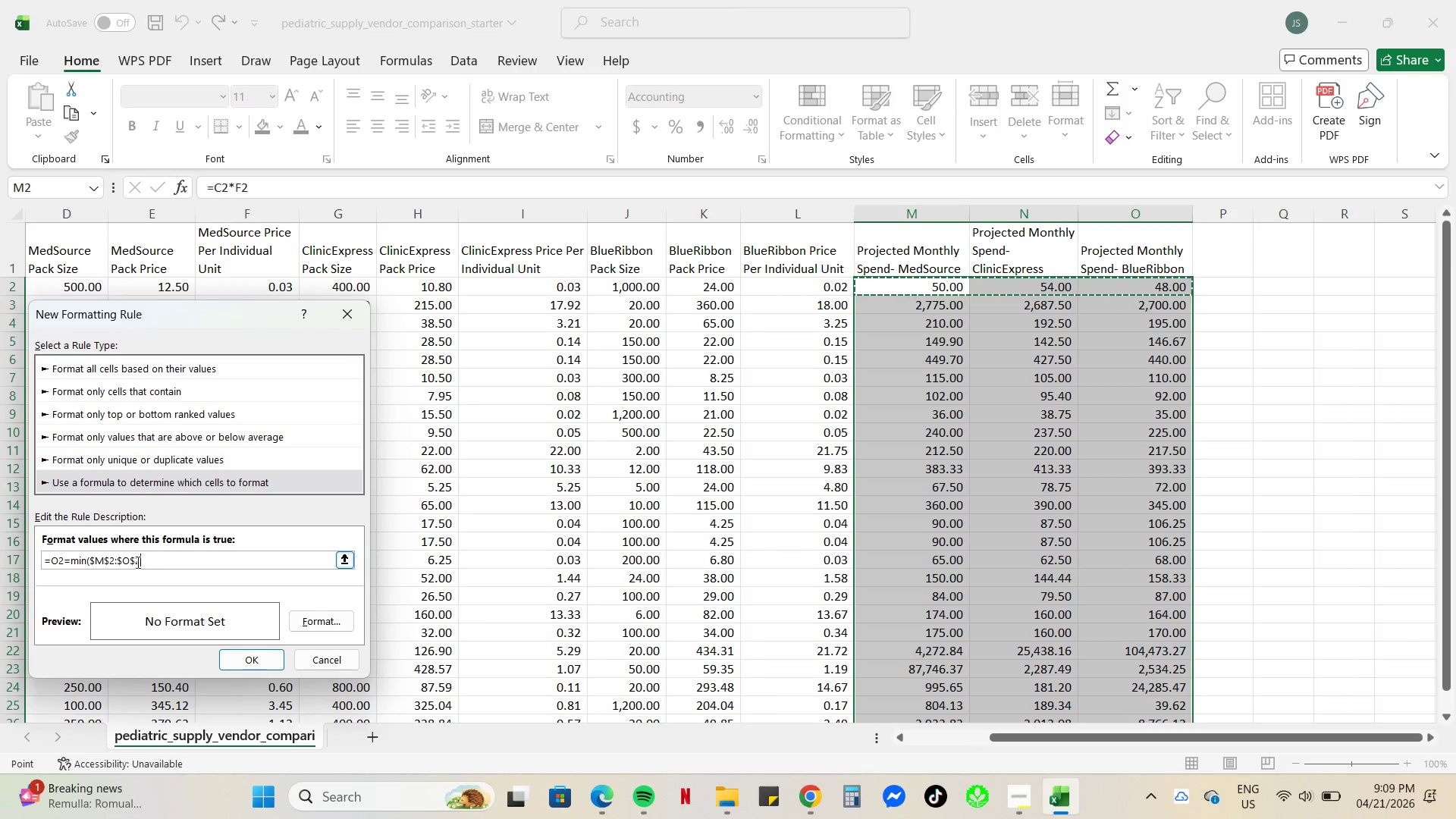 
left_click([134, 562])
 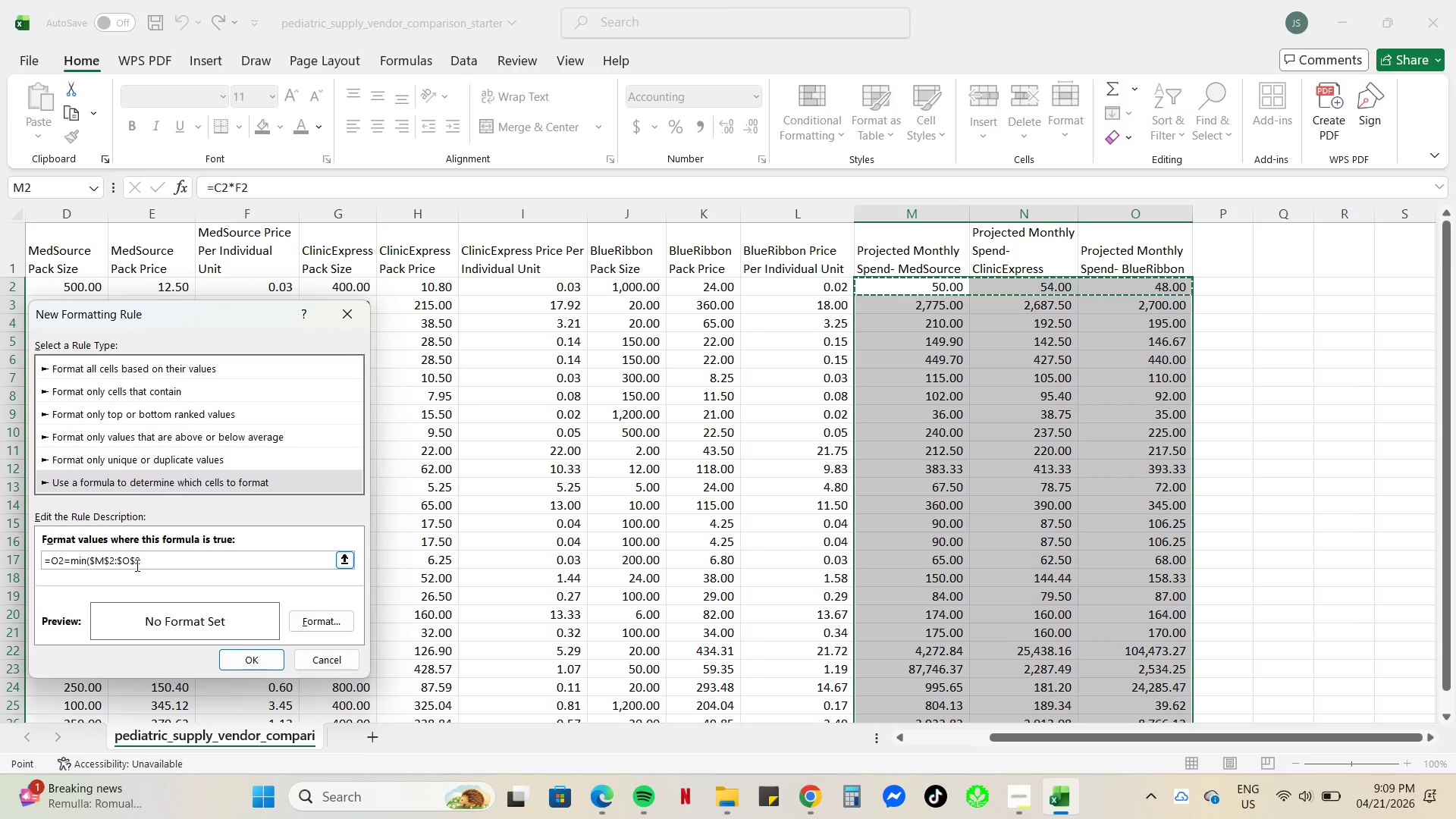 
key(Backspace)
 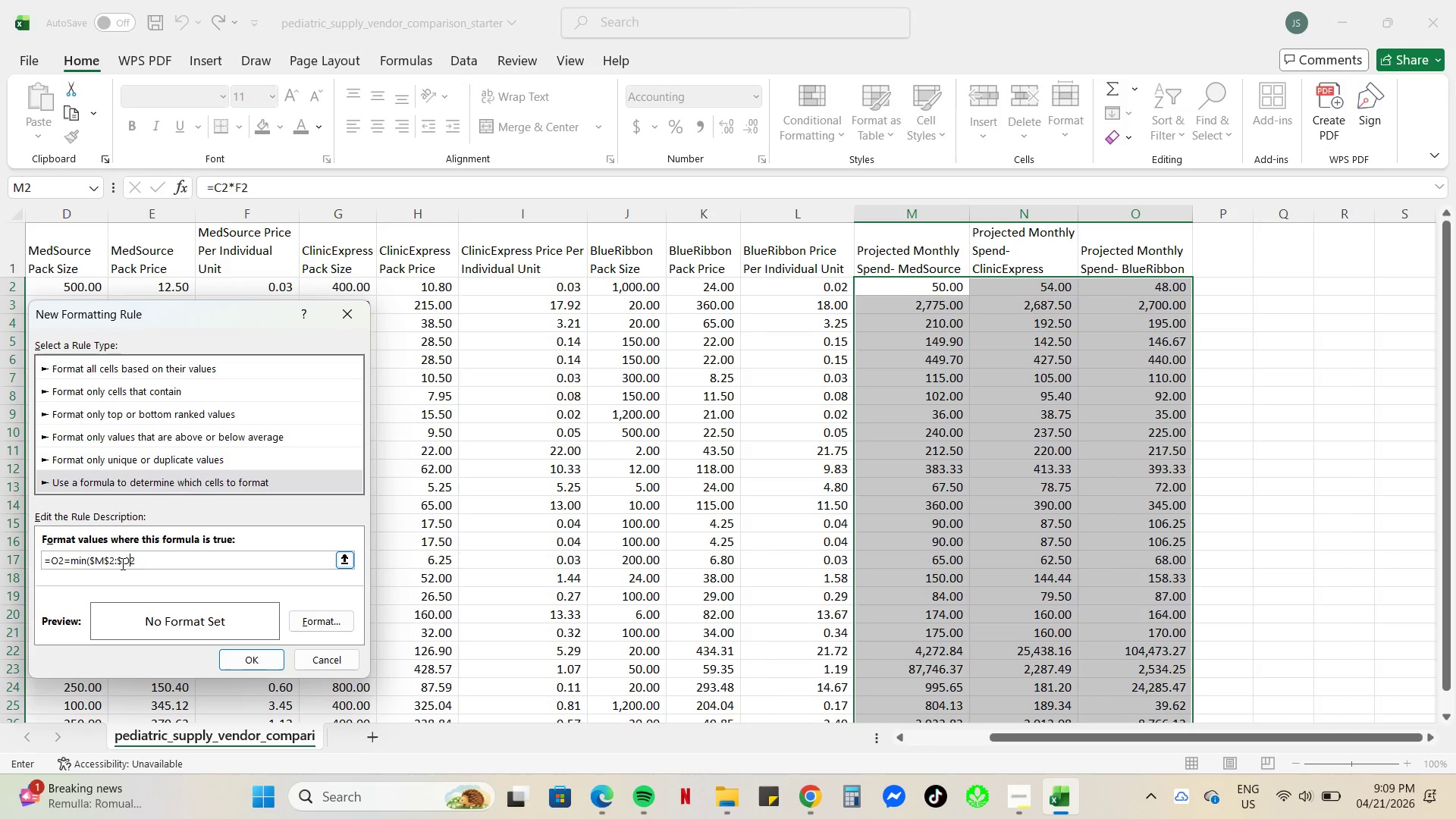 
left_click([124, 563])
 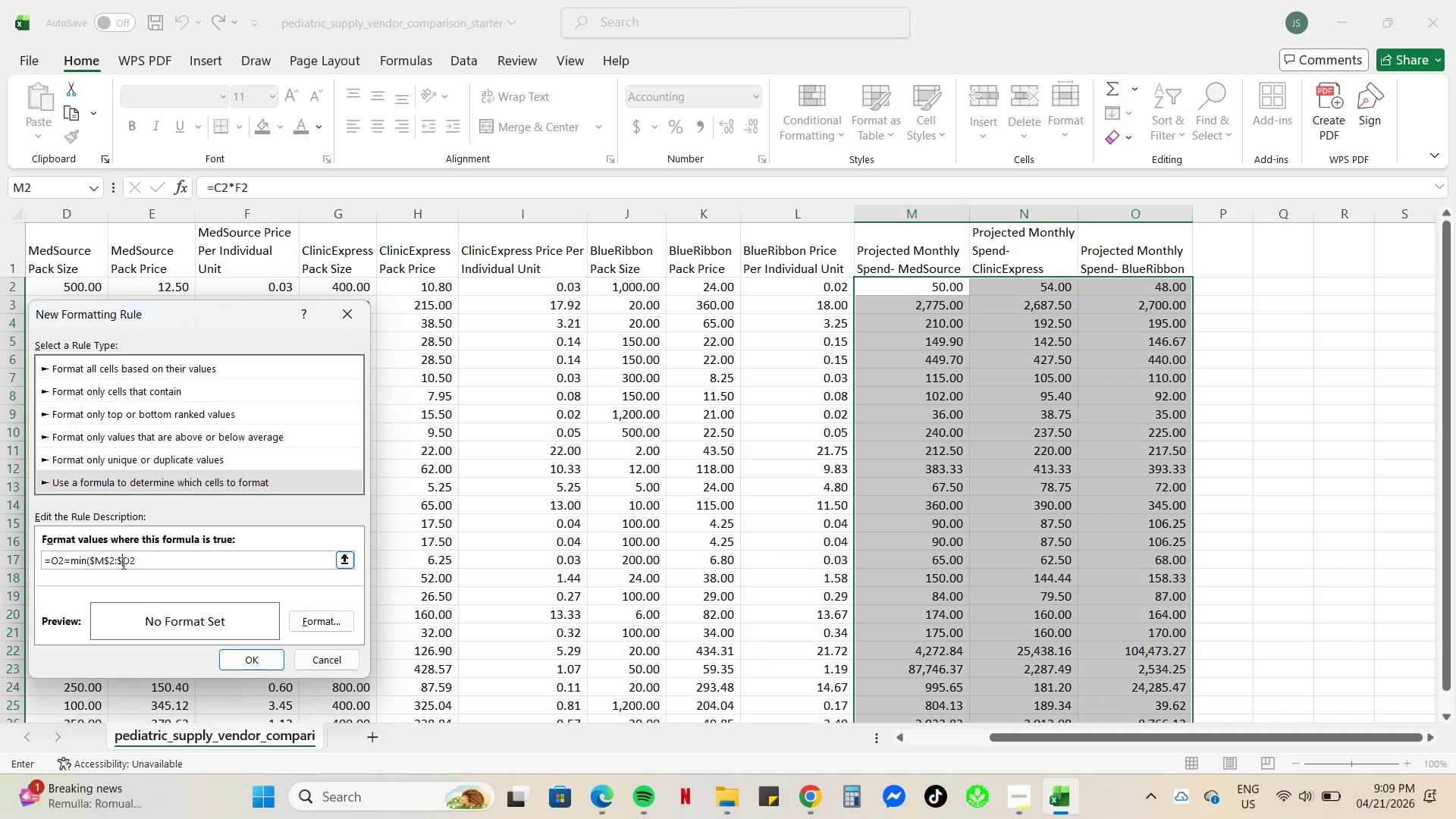 
key(Backspace)
 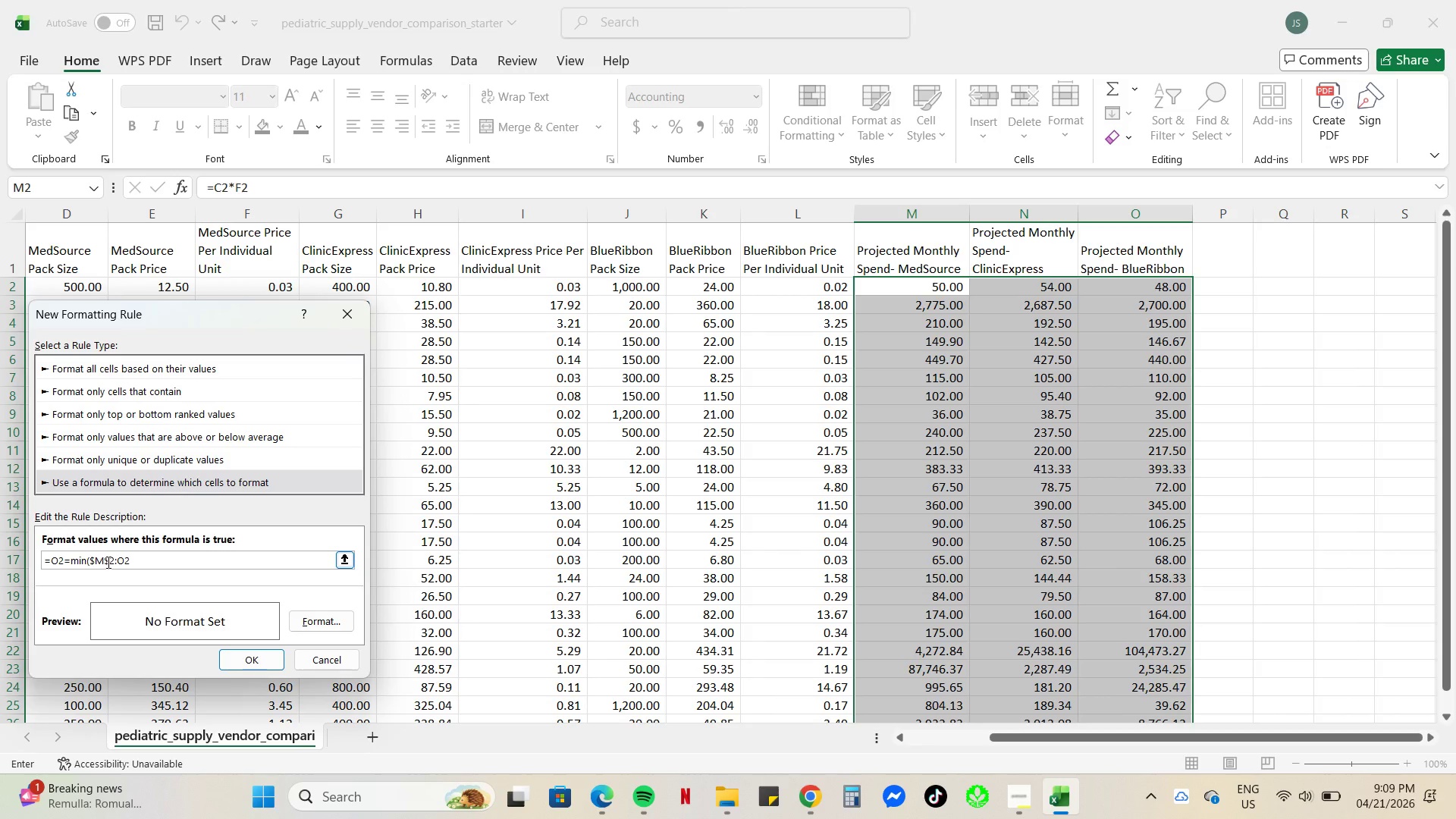 
left_click([108, 562])
 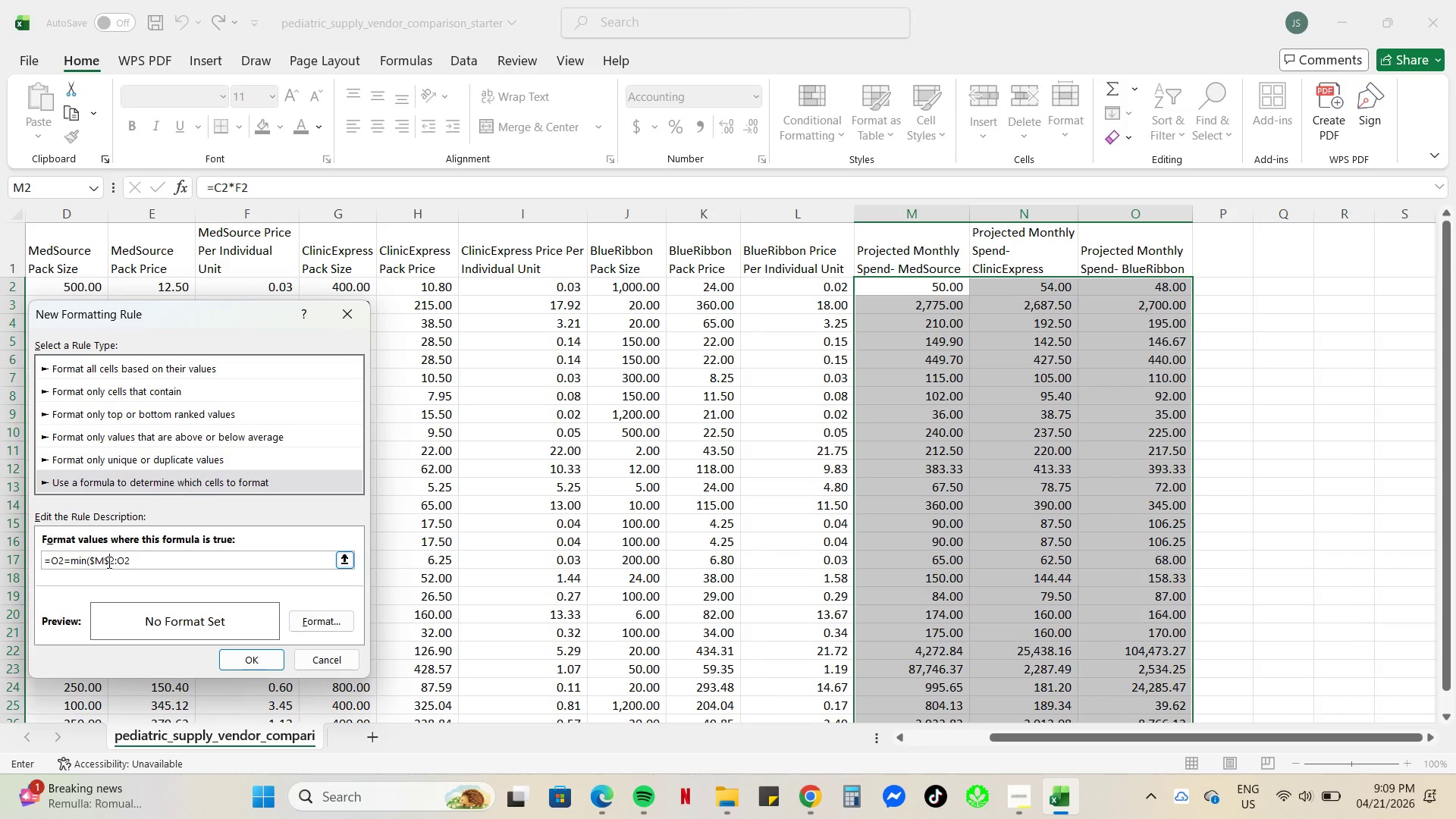 
key(Backspace)
 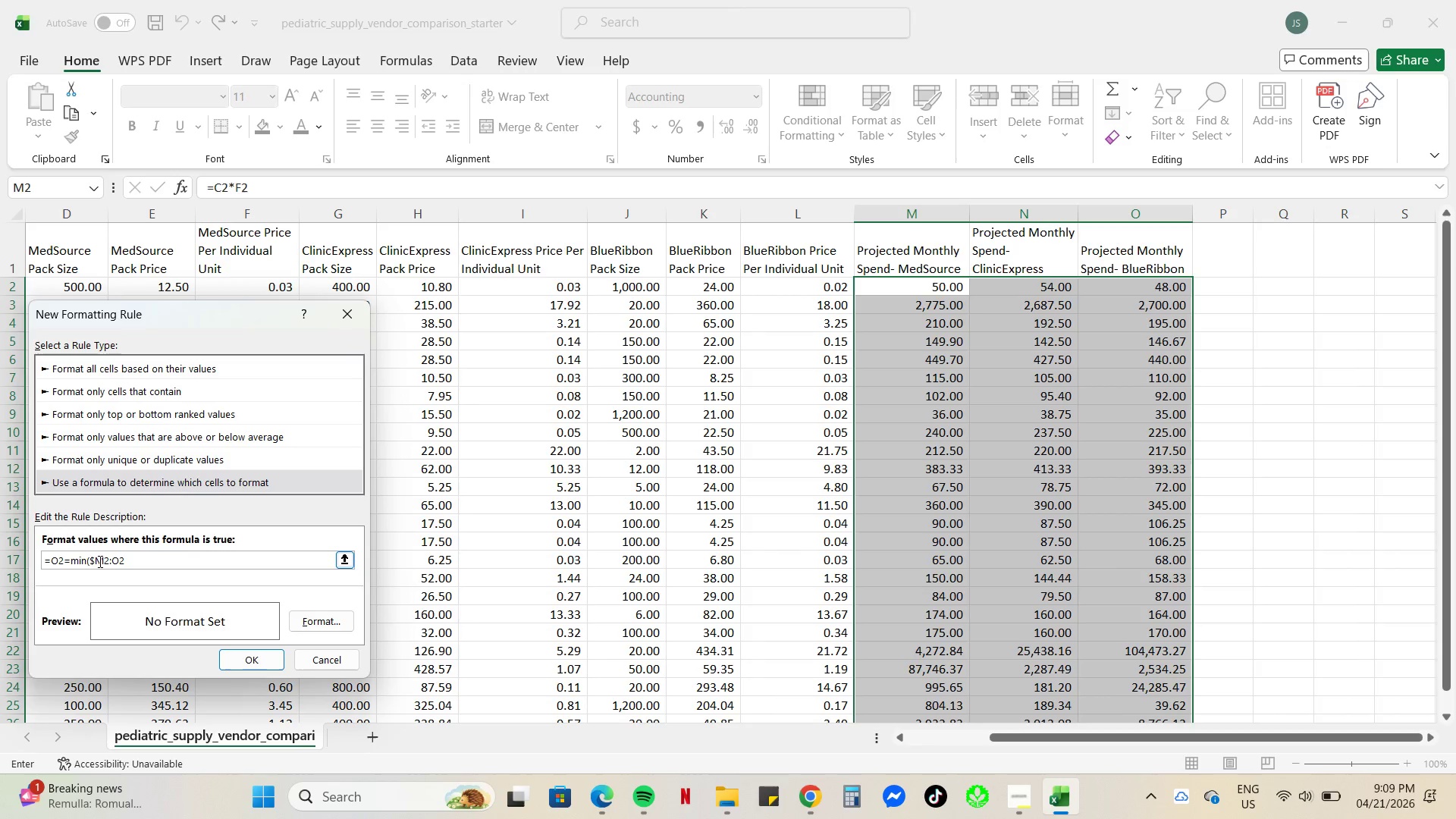 
left_click([99, 561])
 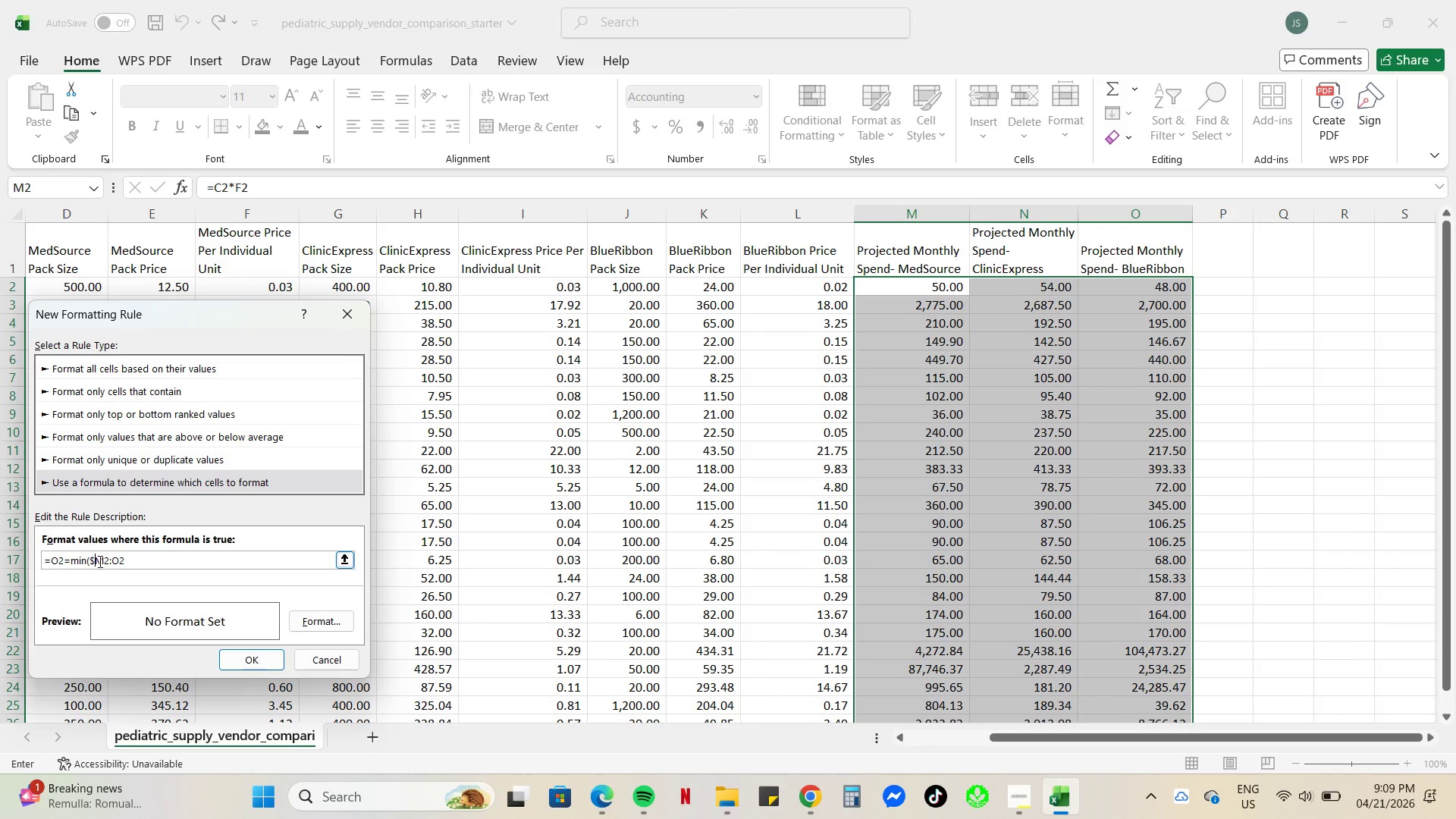 
key(Backspace)
 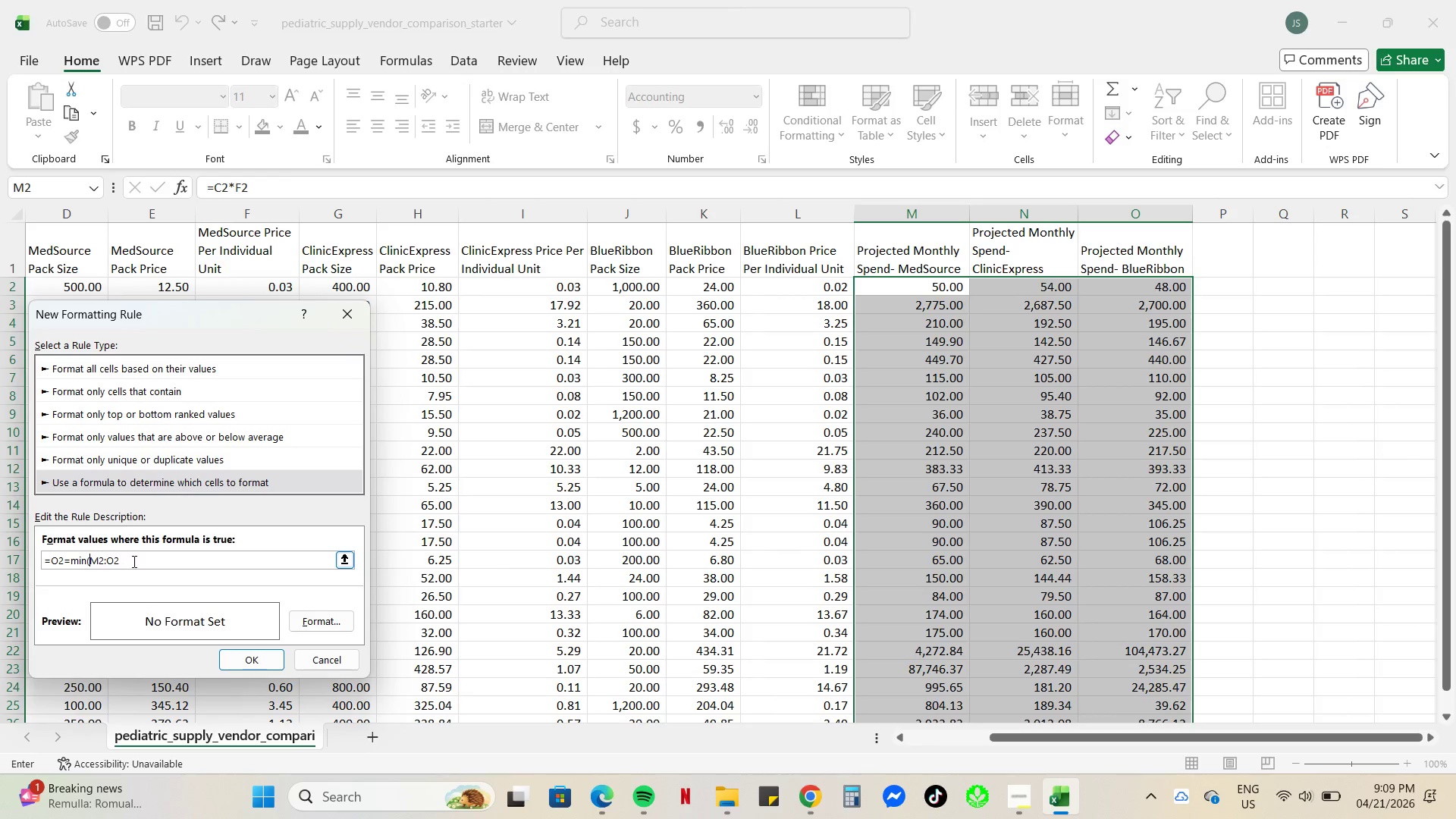 
left_click([133, 561])
 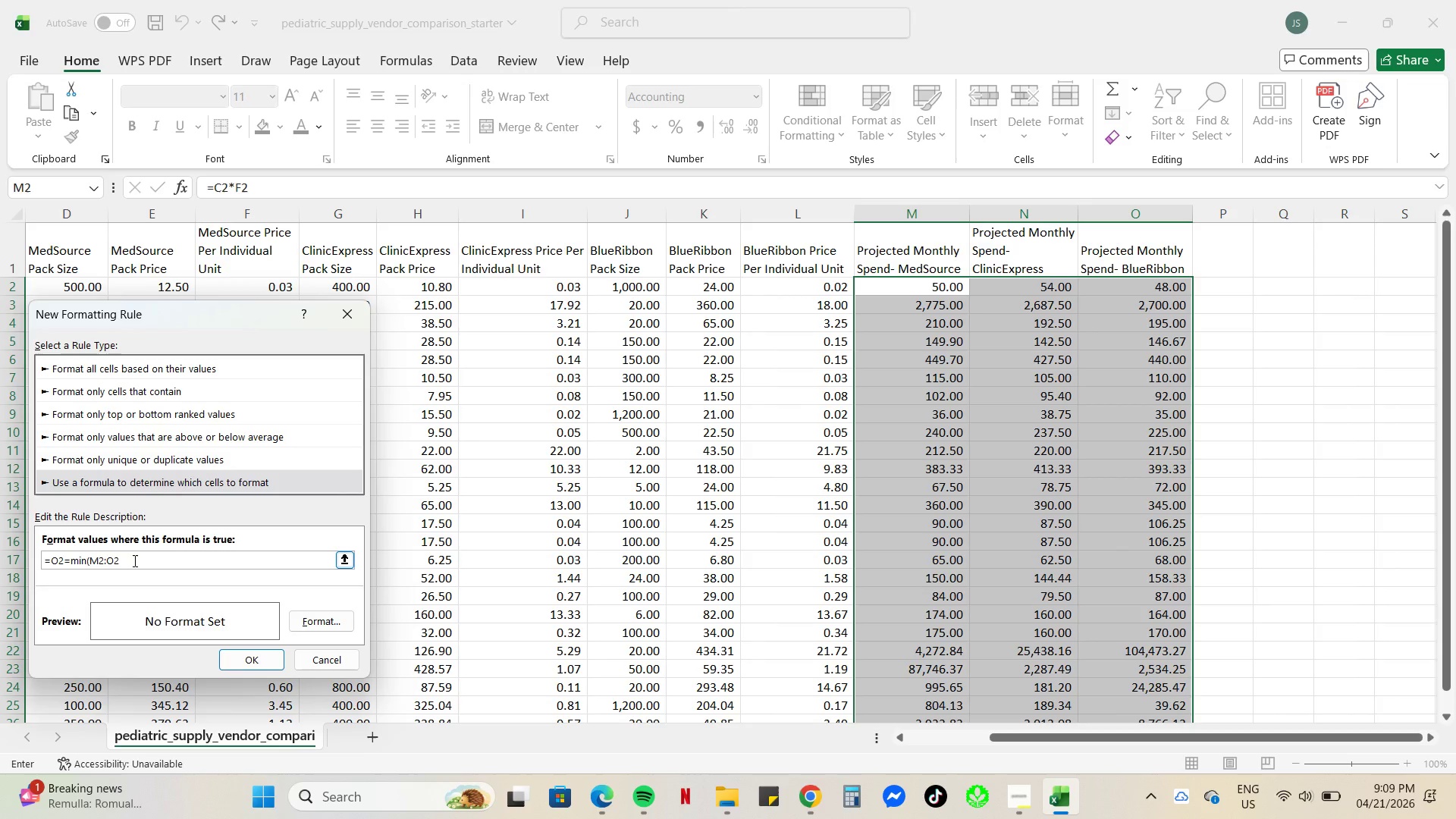 
key(Shift+0)
 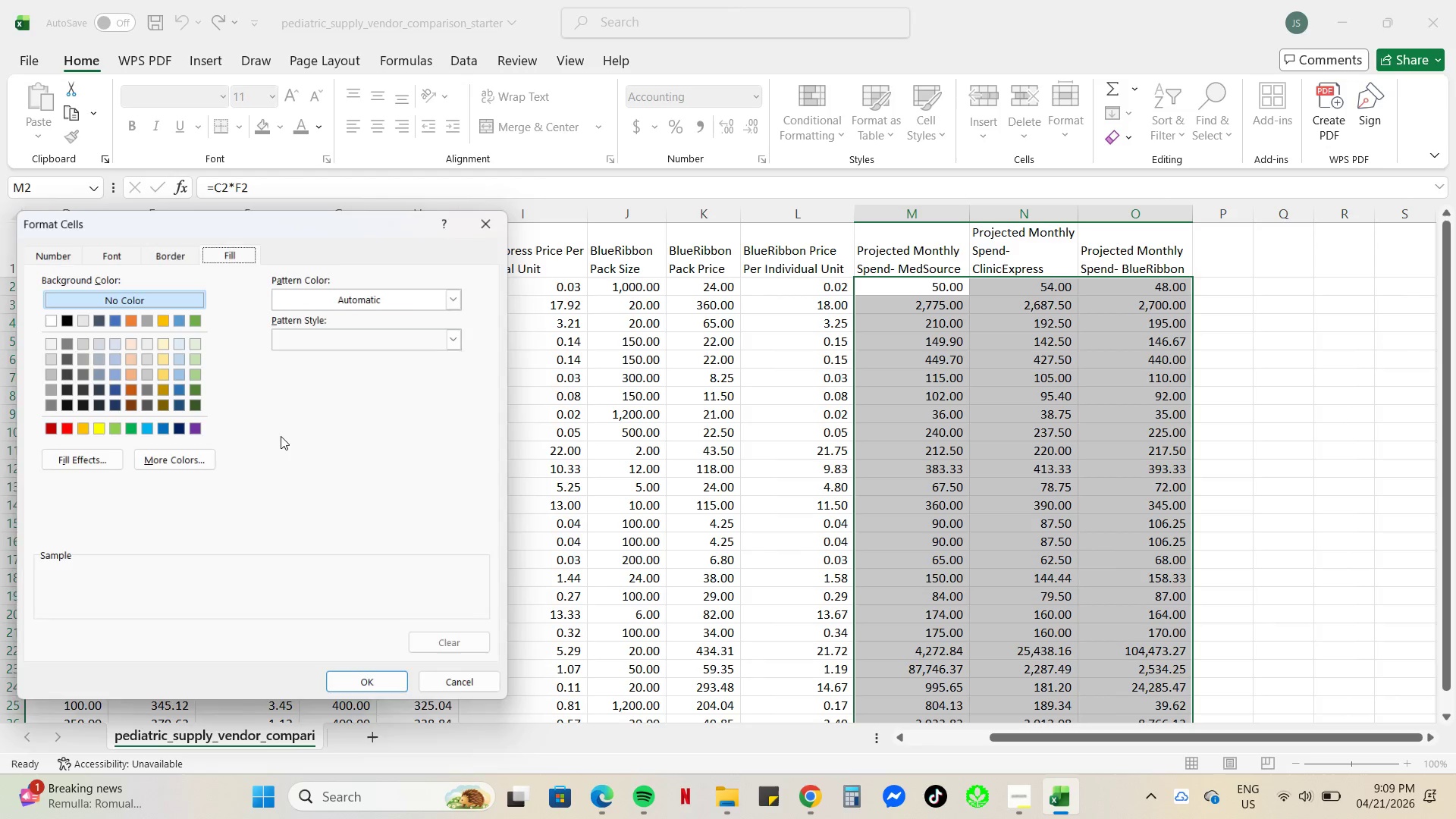 
left_click([192, 374])
 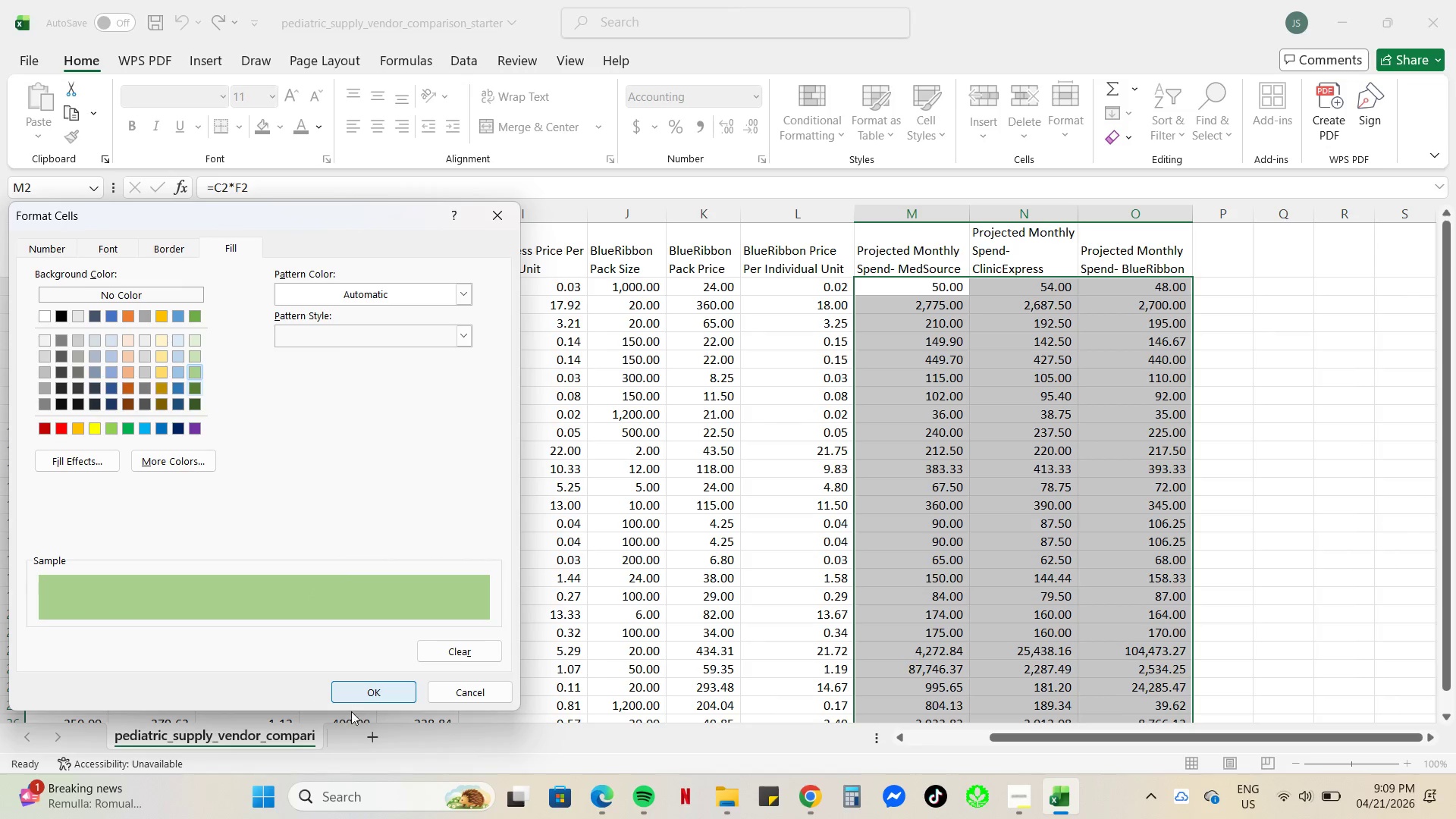 
left_click([375, 692])
 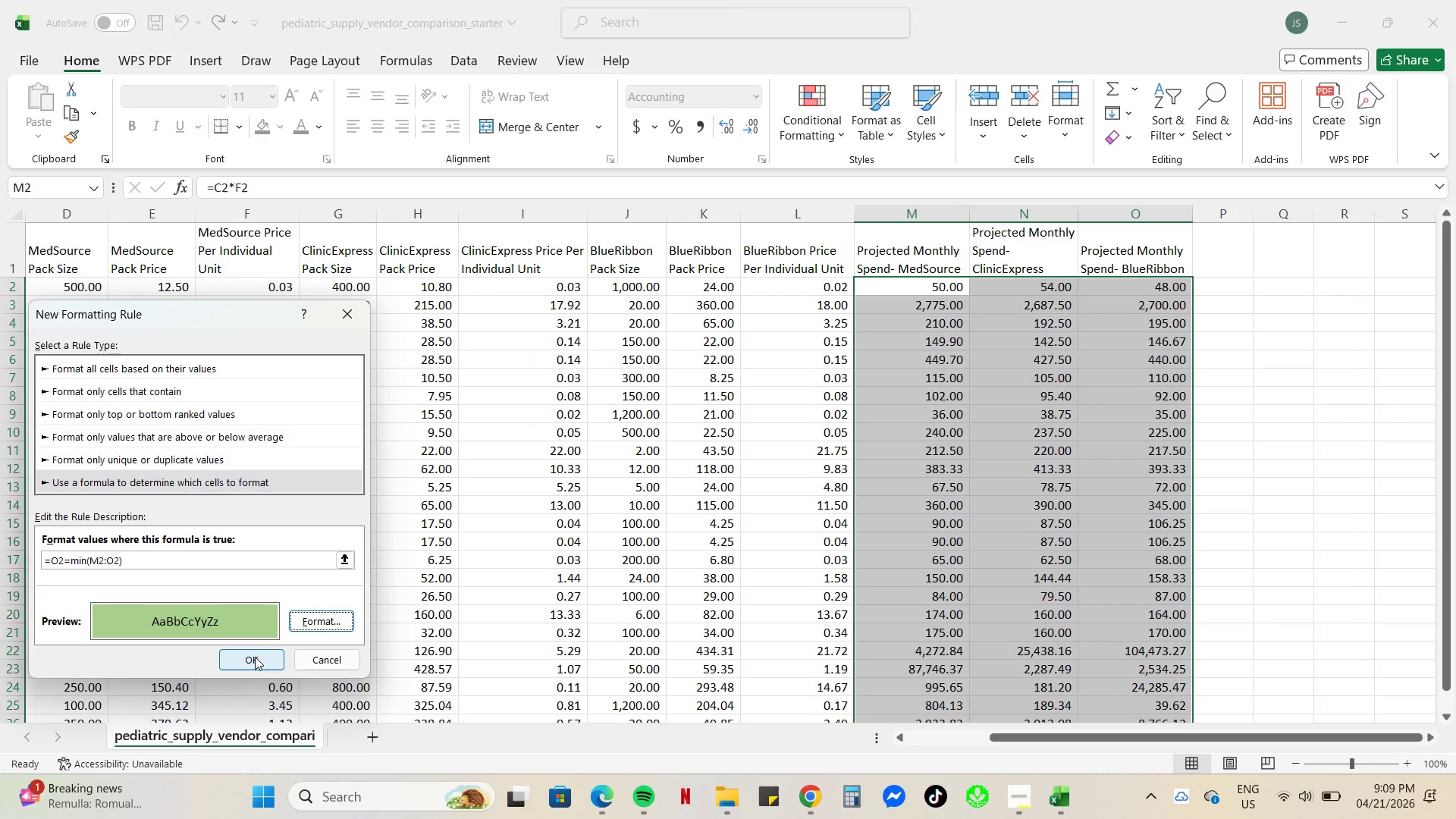 
left_click([255, 659])
 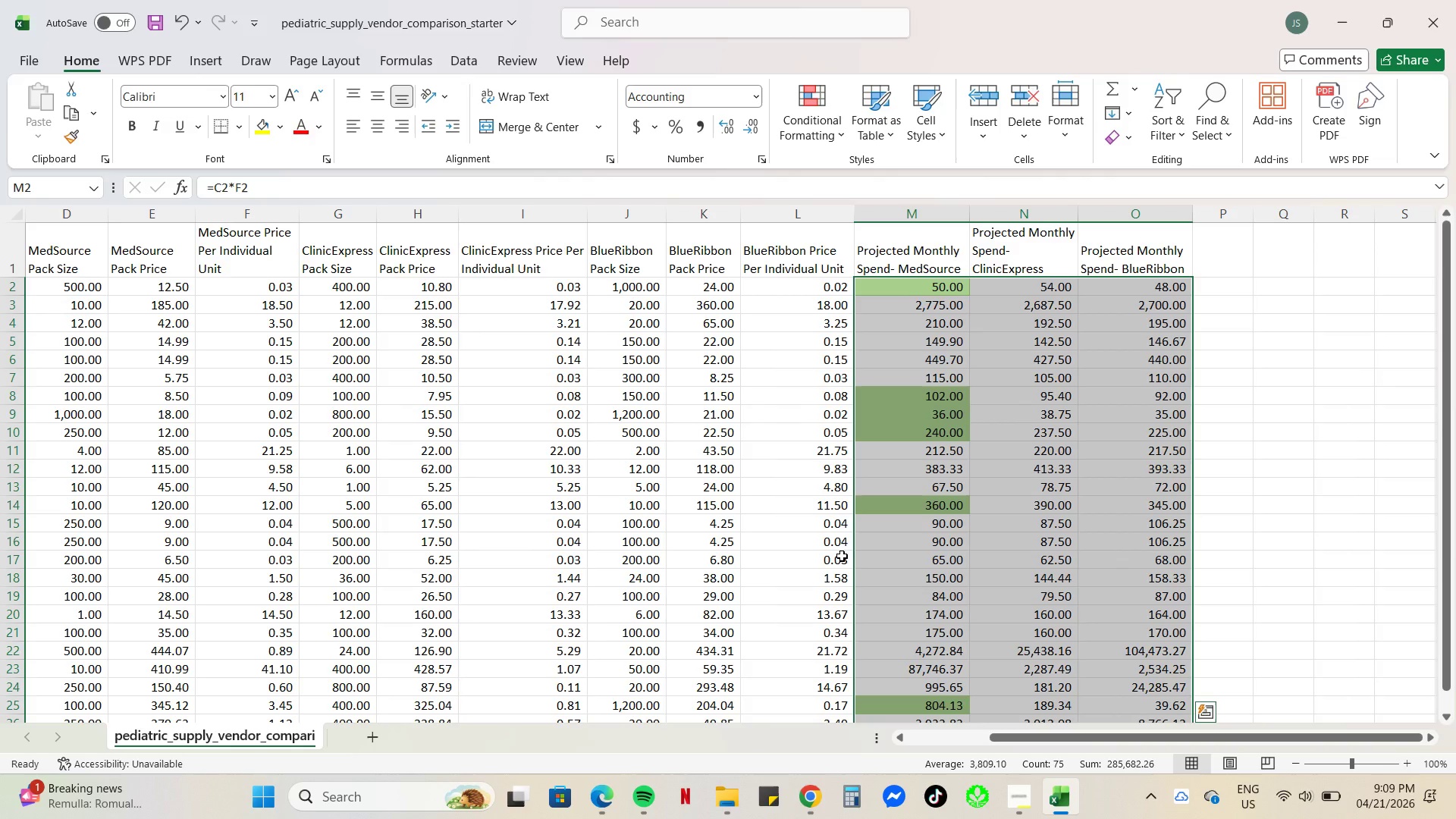 
scroll: coordinate [943, 568], scroll_direction: down, amount: 1.0
 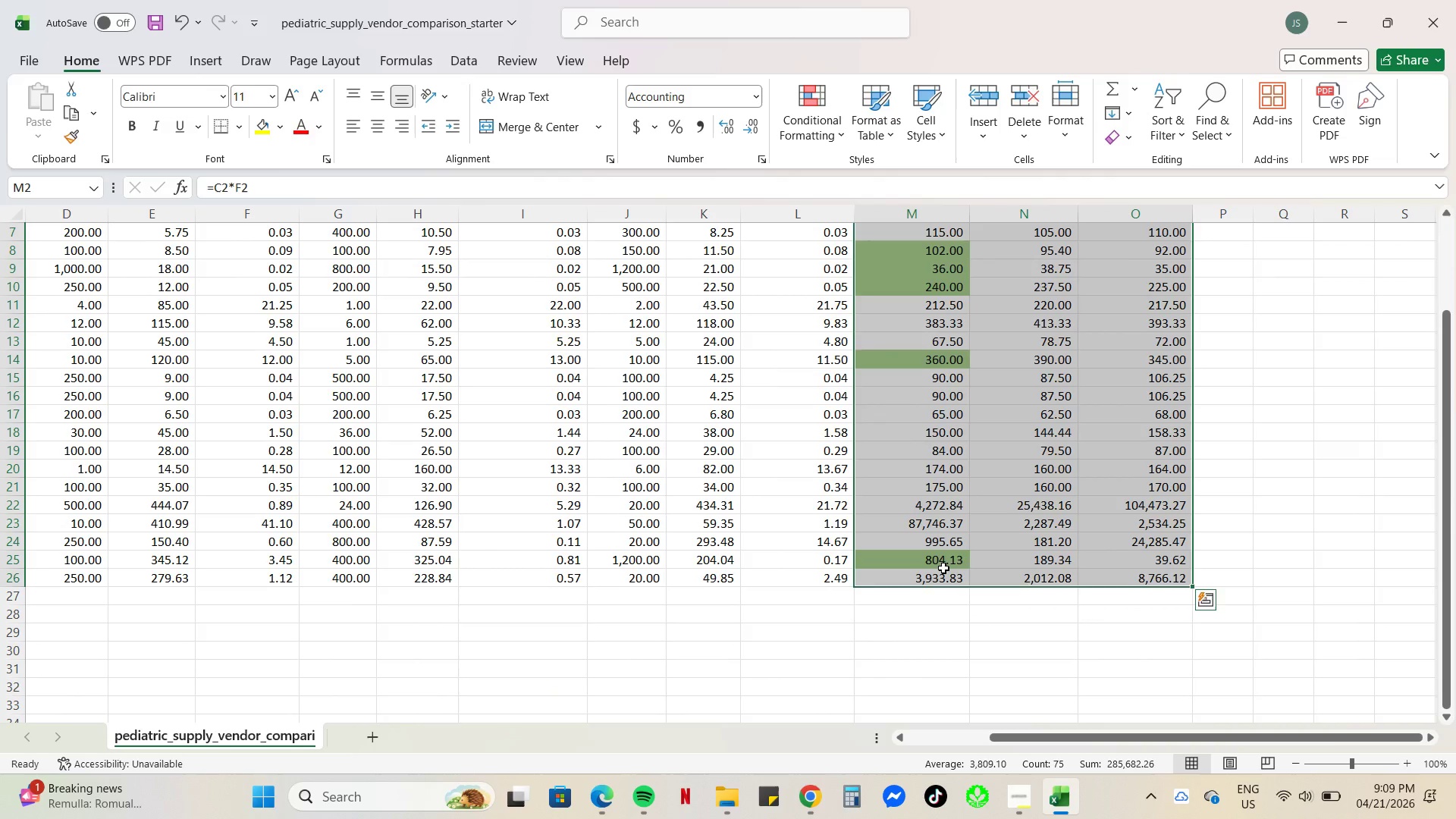 
scroll: coordinate [943, 568], scroll_direction: up, amount: 2.0
 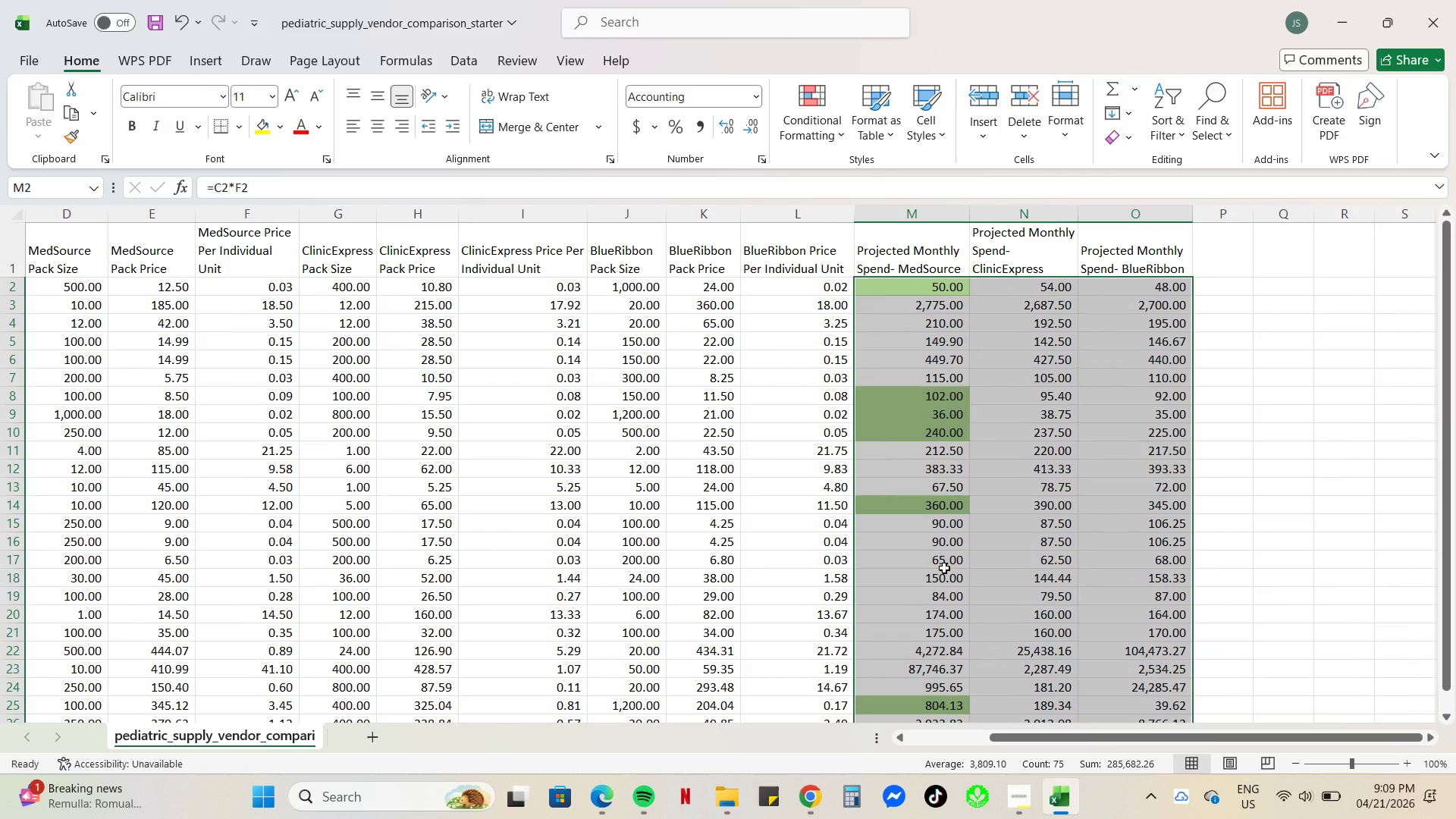 
key(Control+Z)
 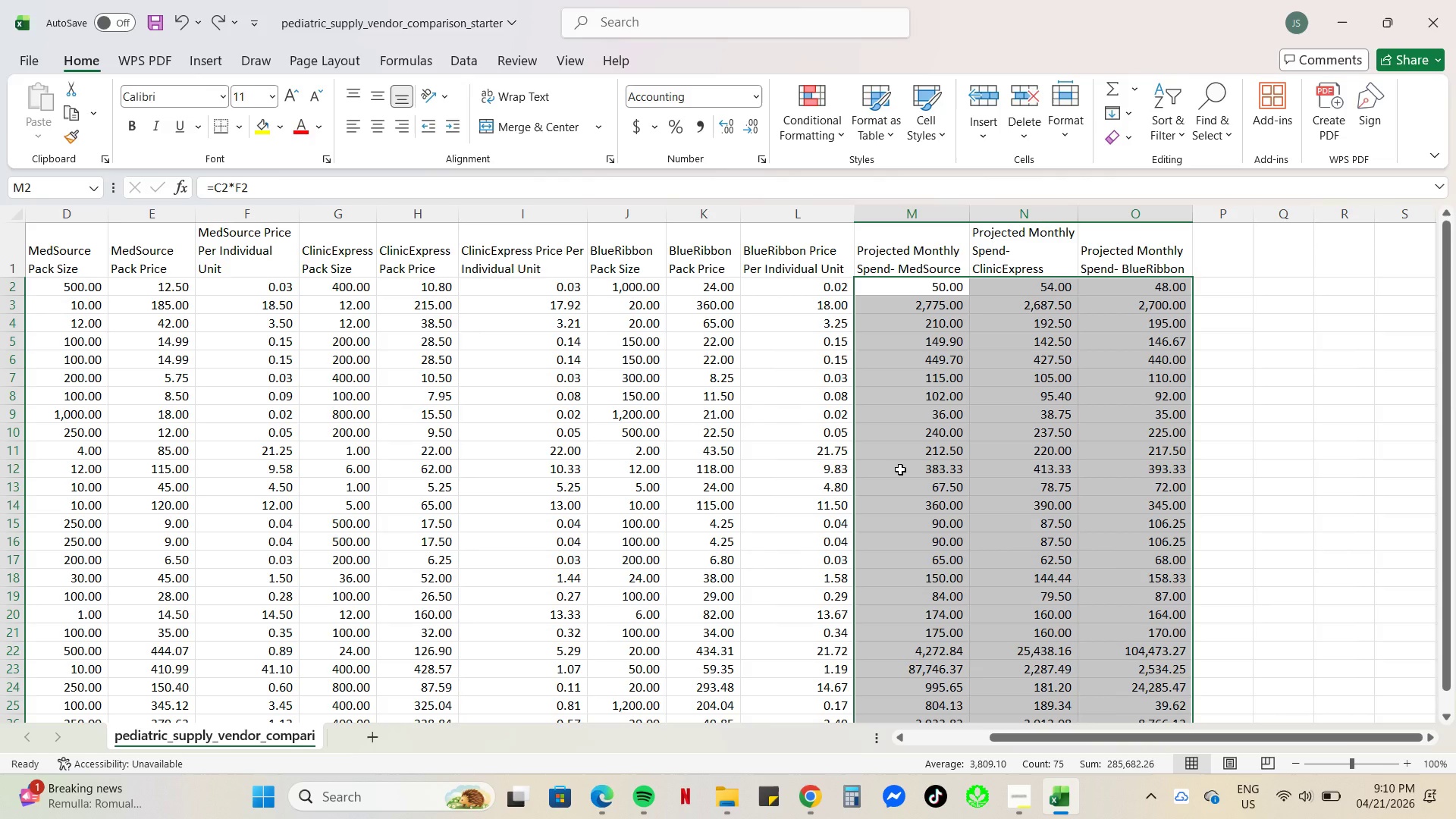 
wait(83.67)
 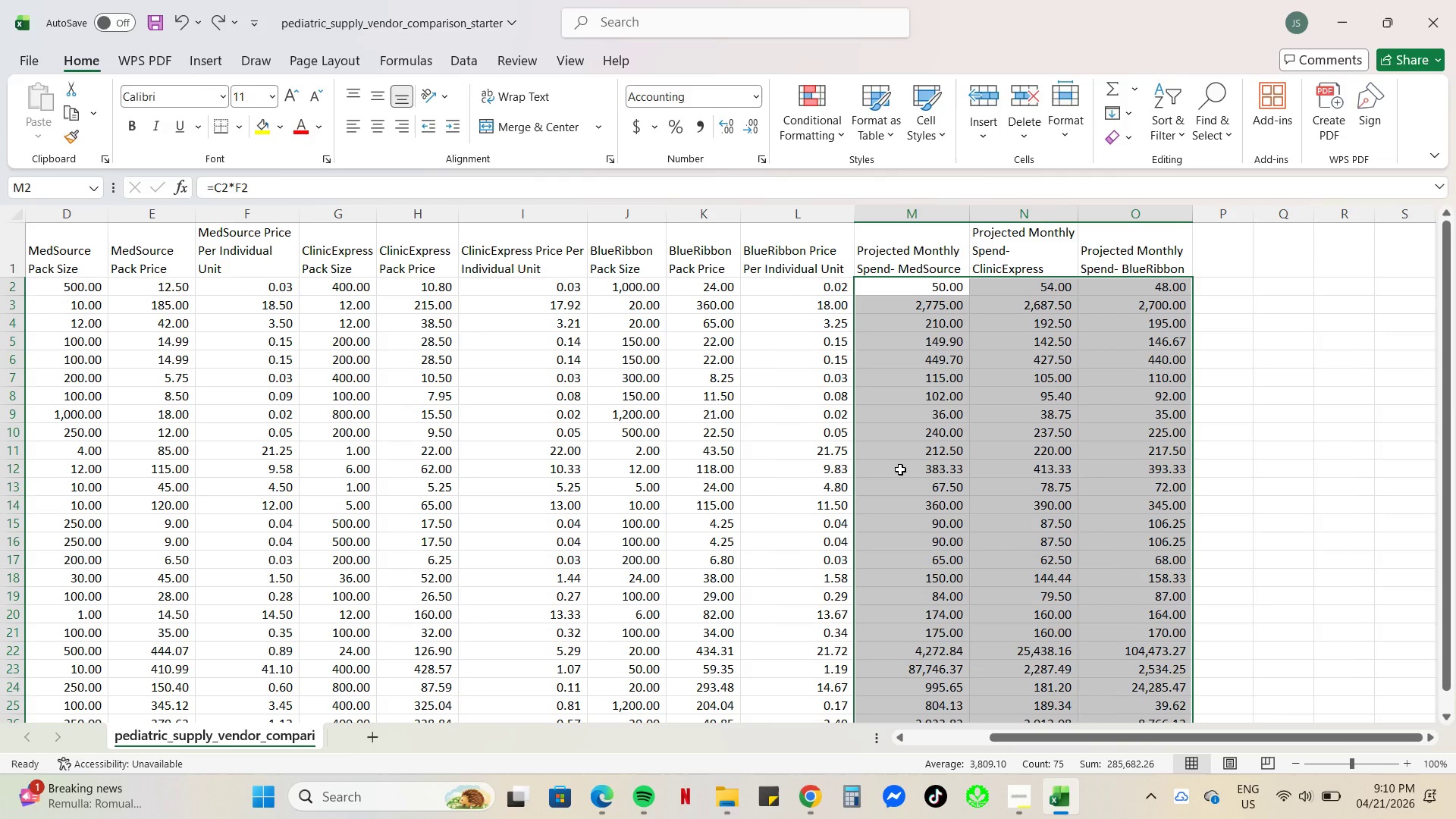 
left_click_drag(start_coordinate=[585, 215], to_coordinate=[552, 234])
 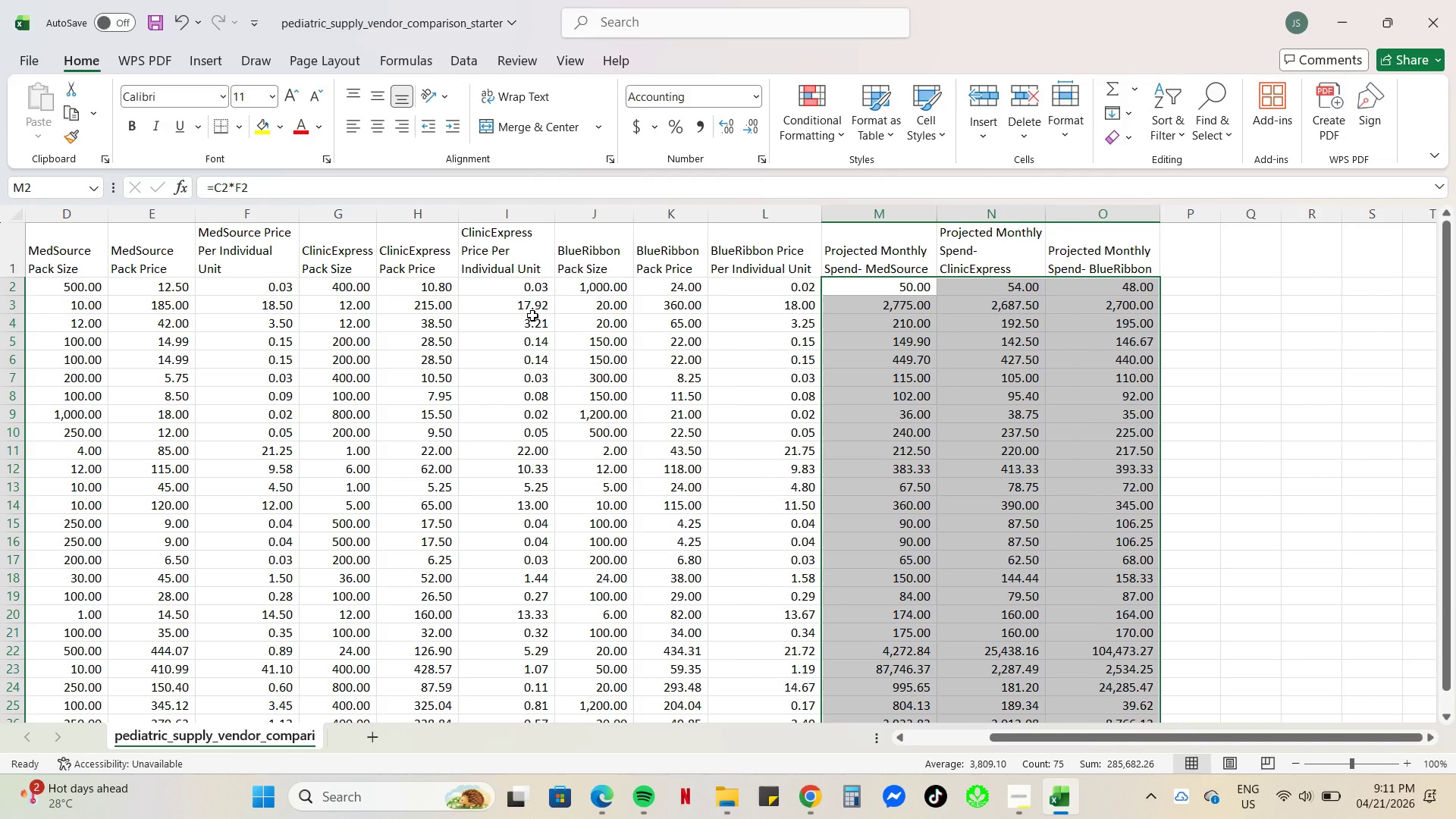 
wait(30.04)
 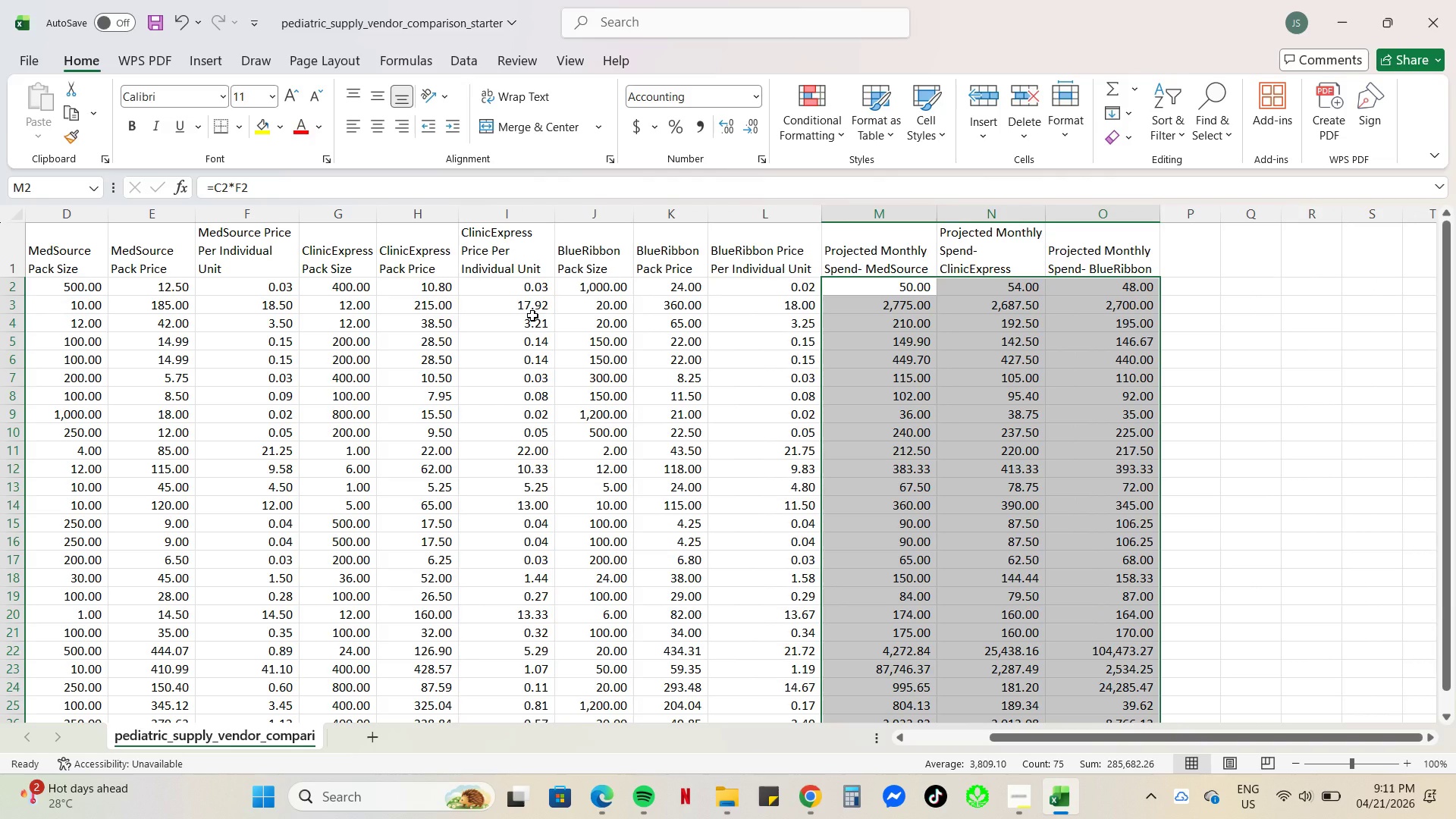 
mouse_move([836, 396])
 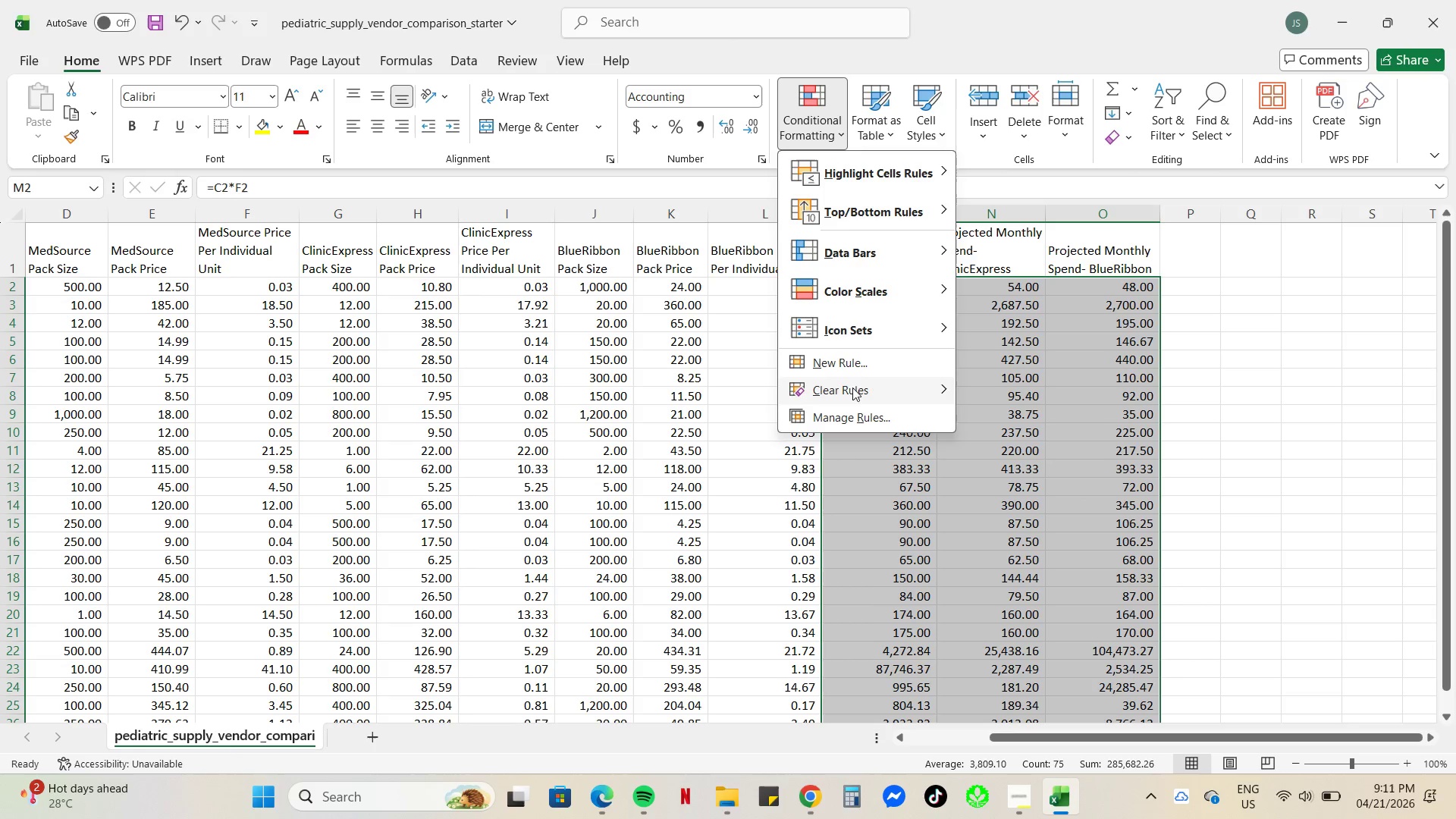 
left_click([852, 366])
 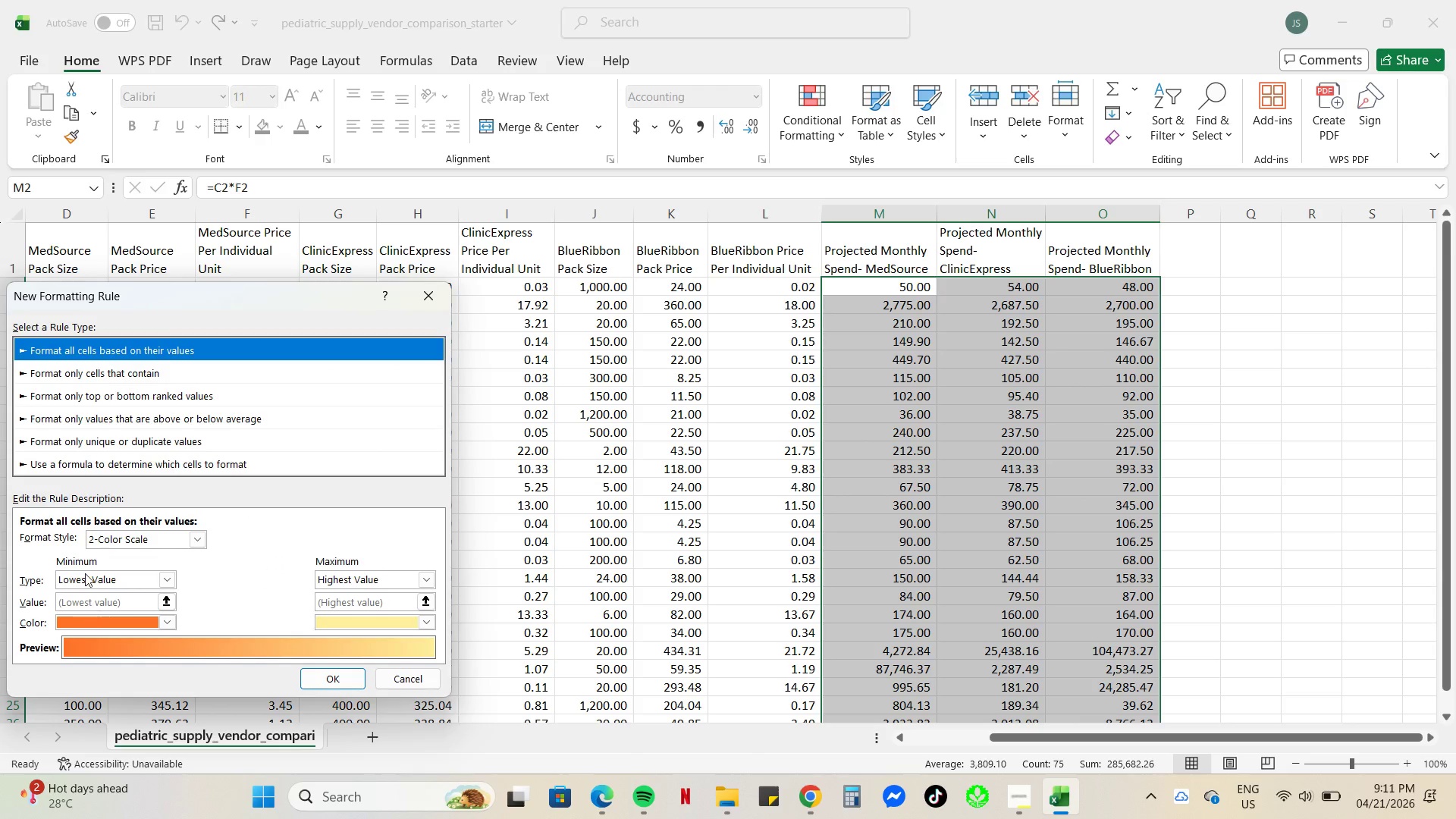 
left_click([72, 462])
 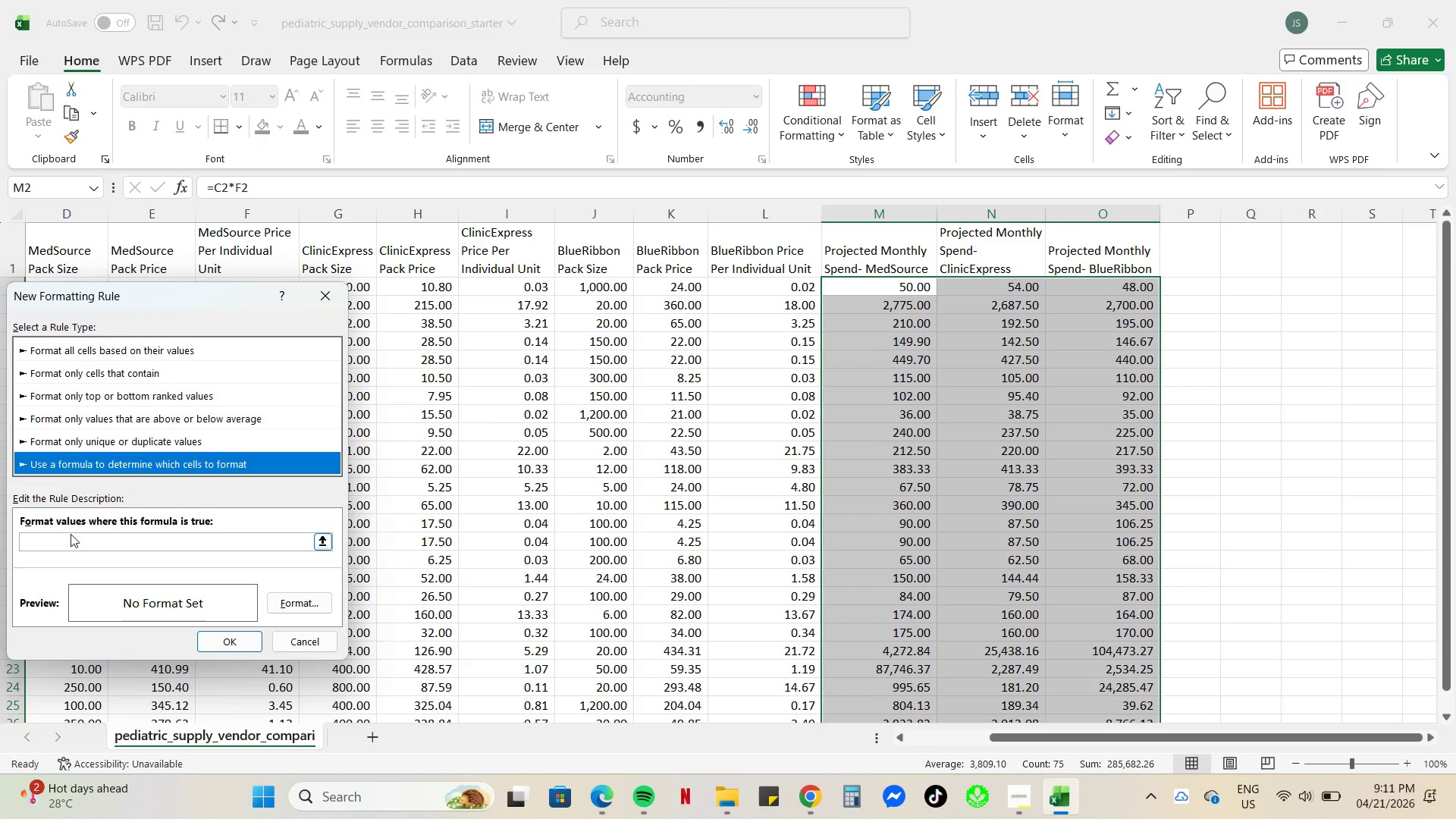 
left_click([71, 536])
 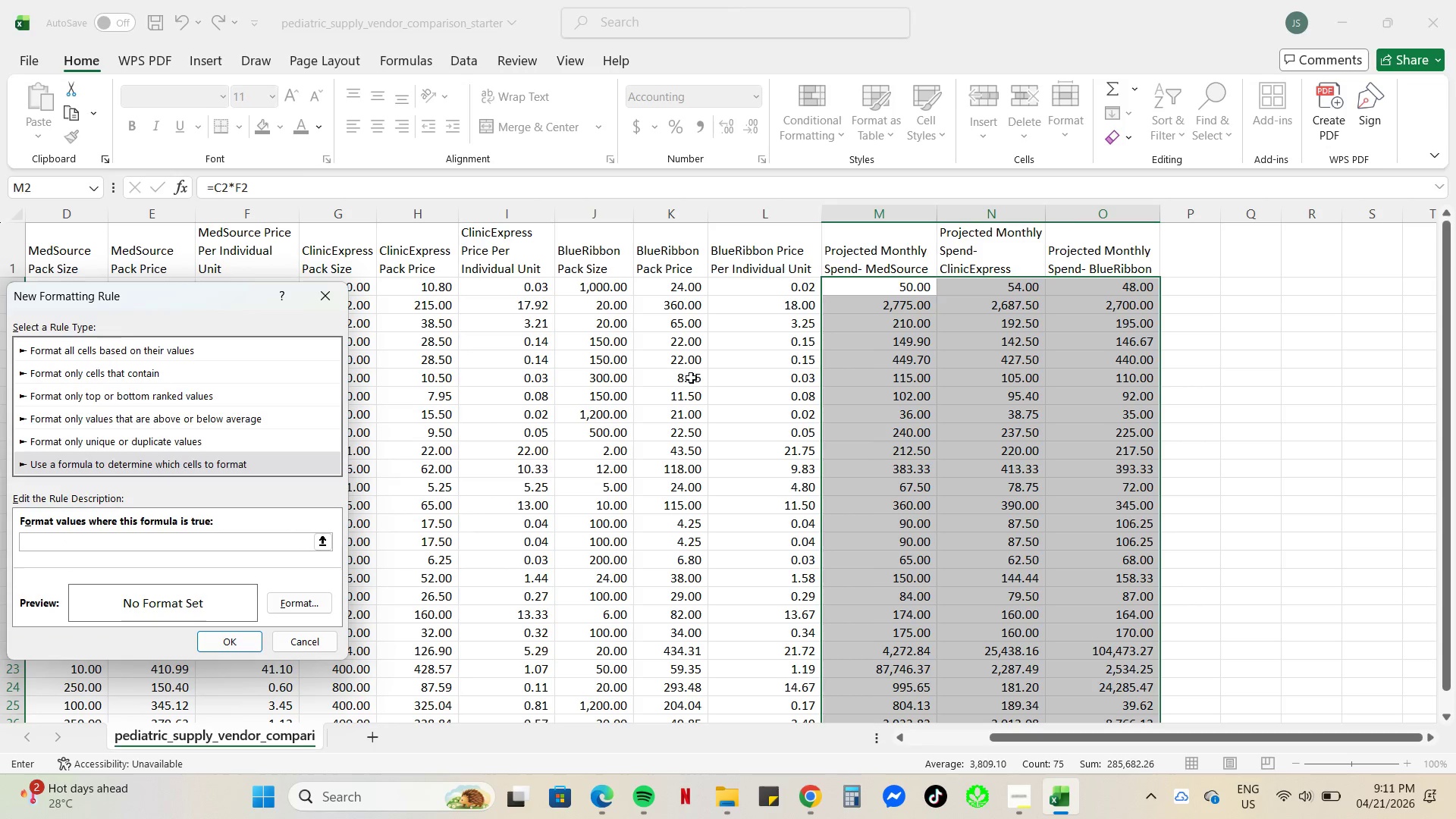 
left_click([862, 285])
 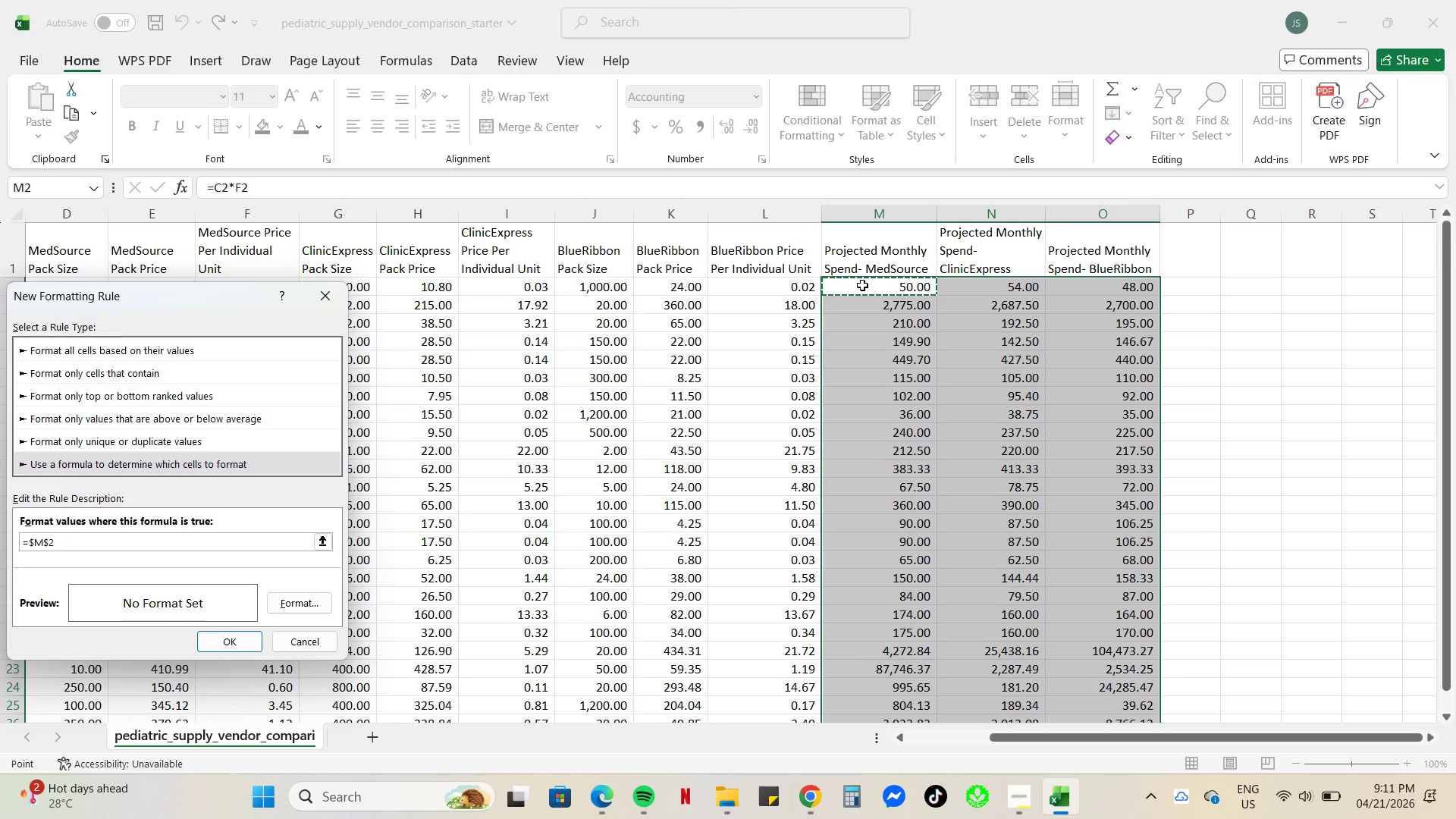 
key(F4)
 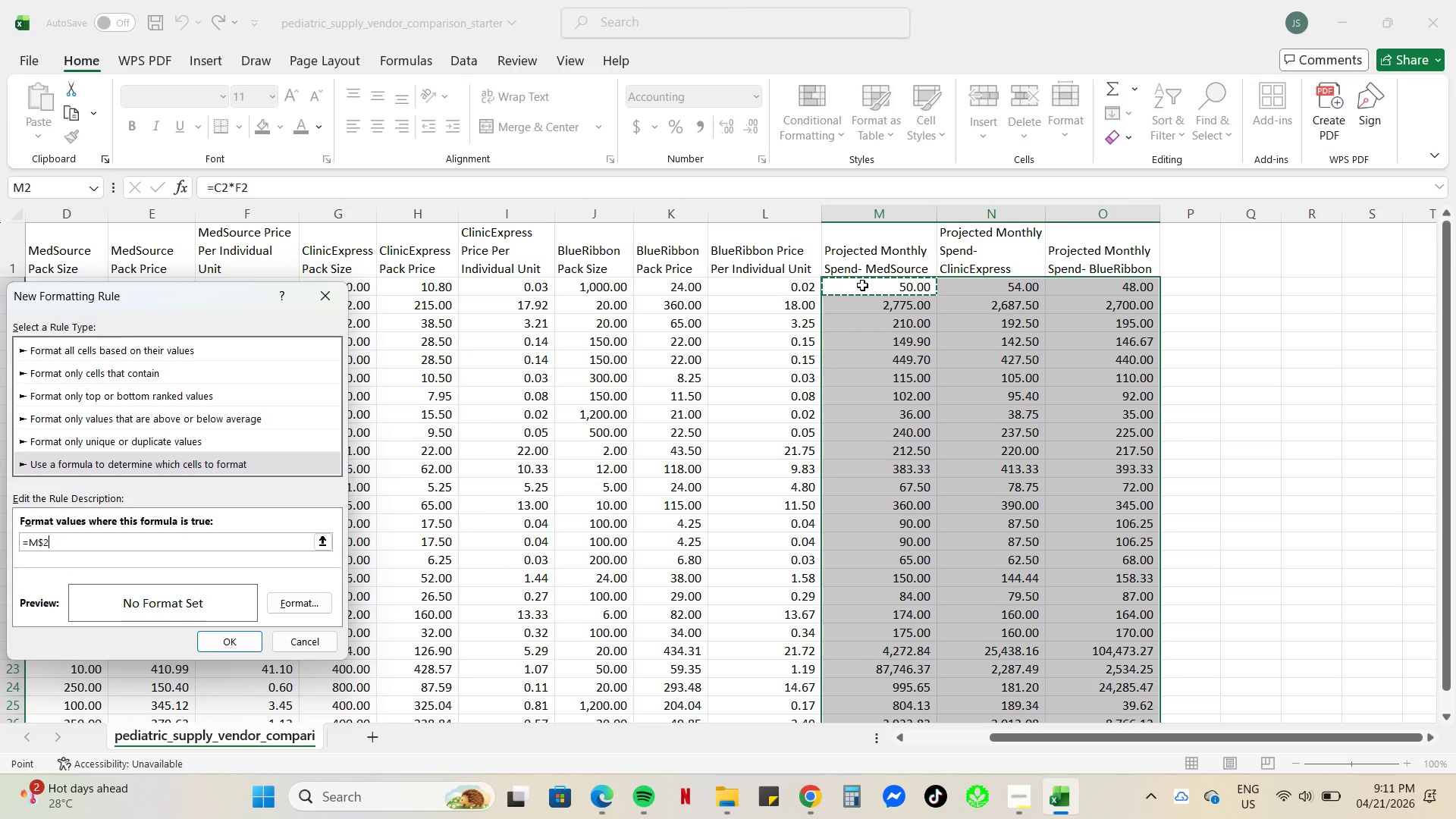 
key(F4)
 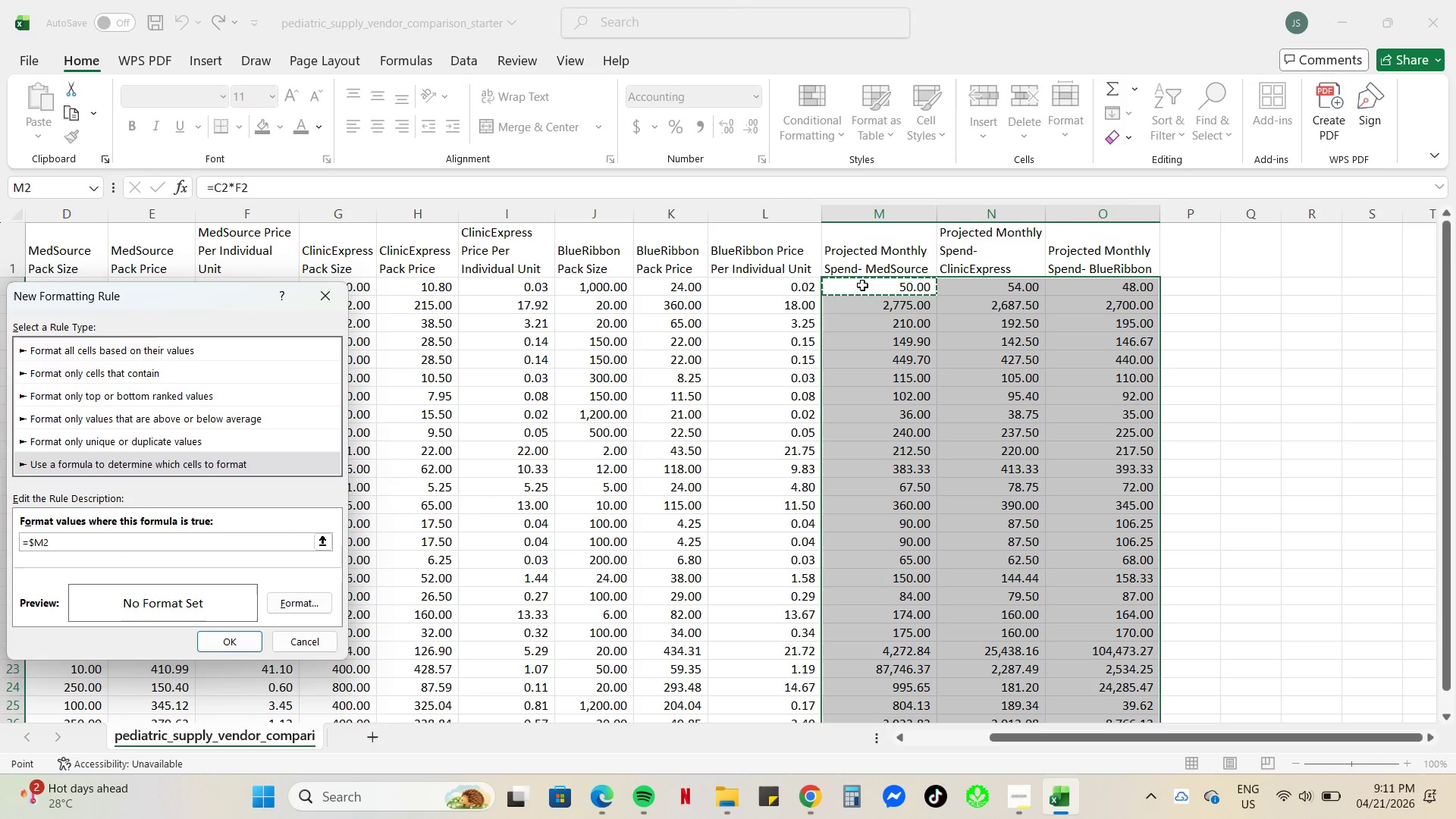 
key(F4)
 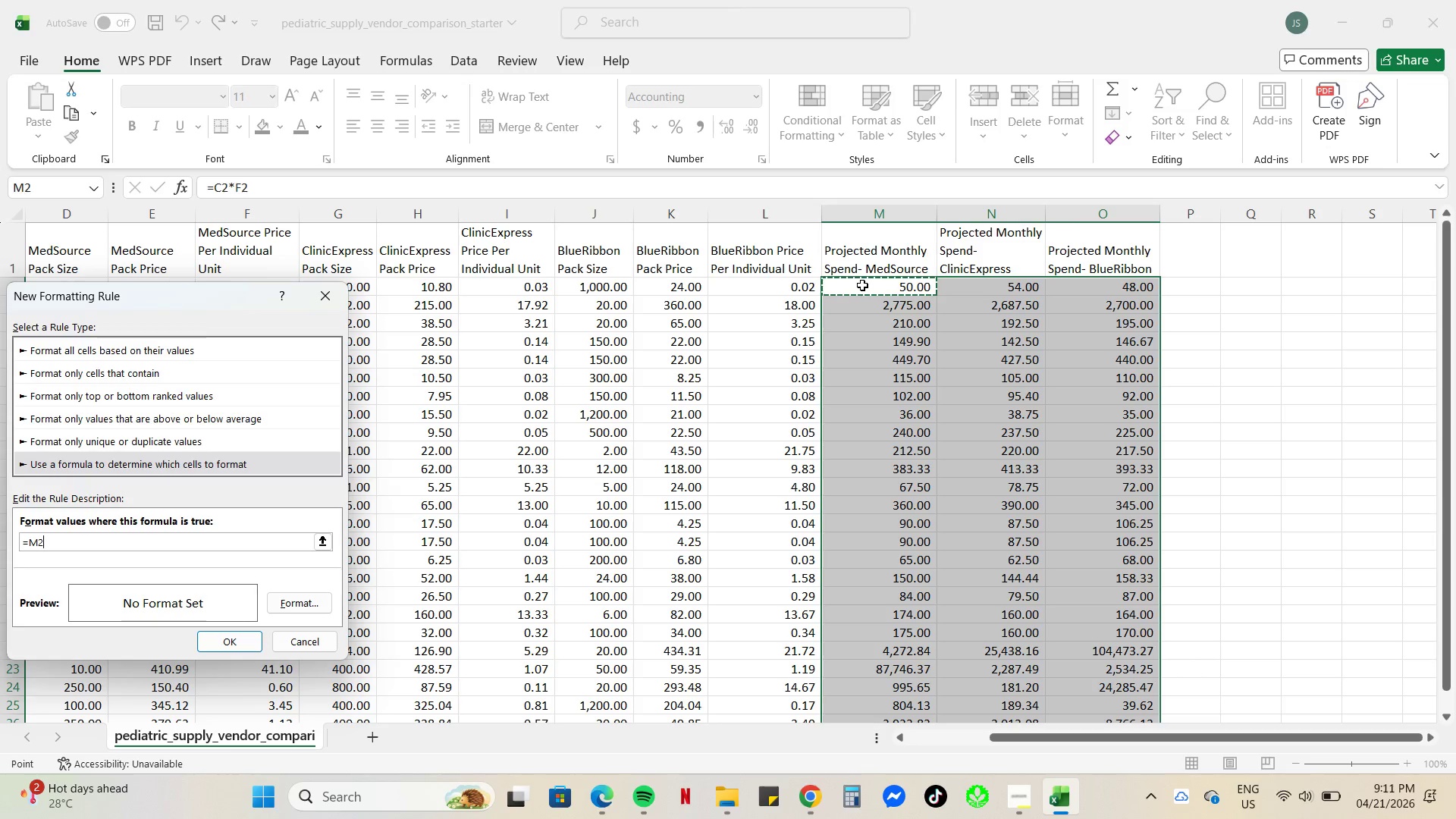 
type(=min()
 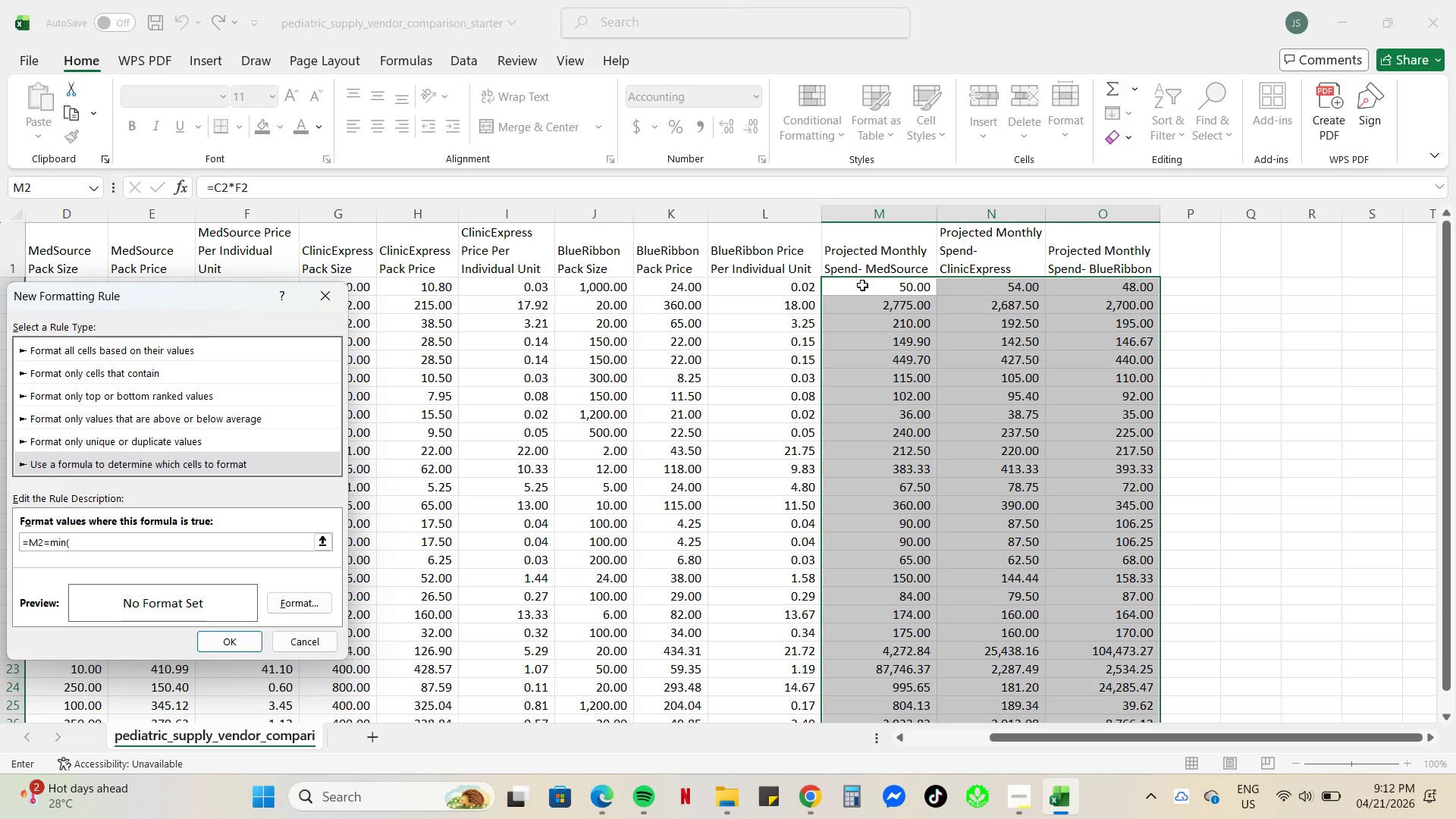 
left_click_drag(start_coordinate=[893, 289], to_coordinate=[1116, 285])
 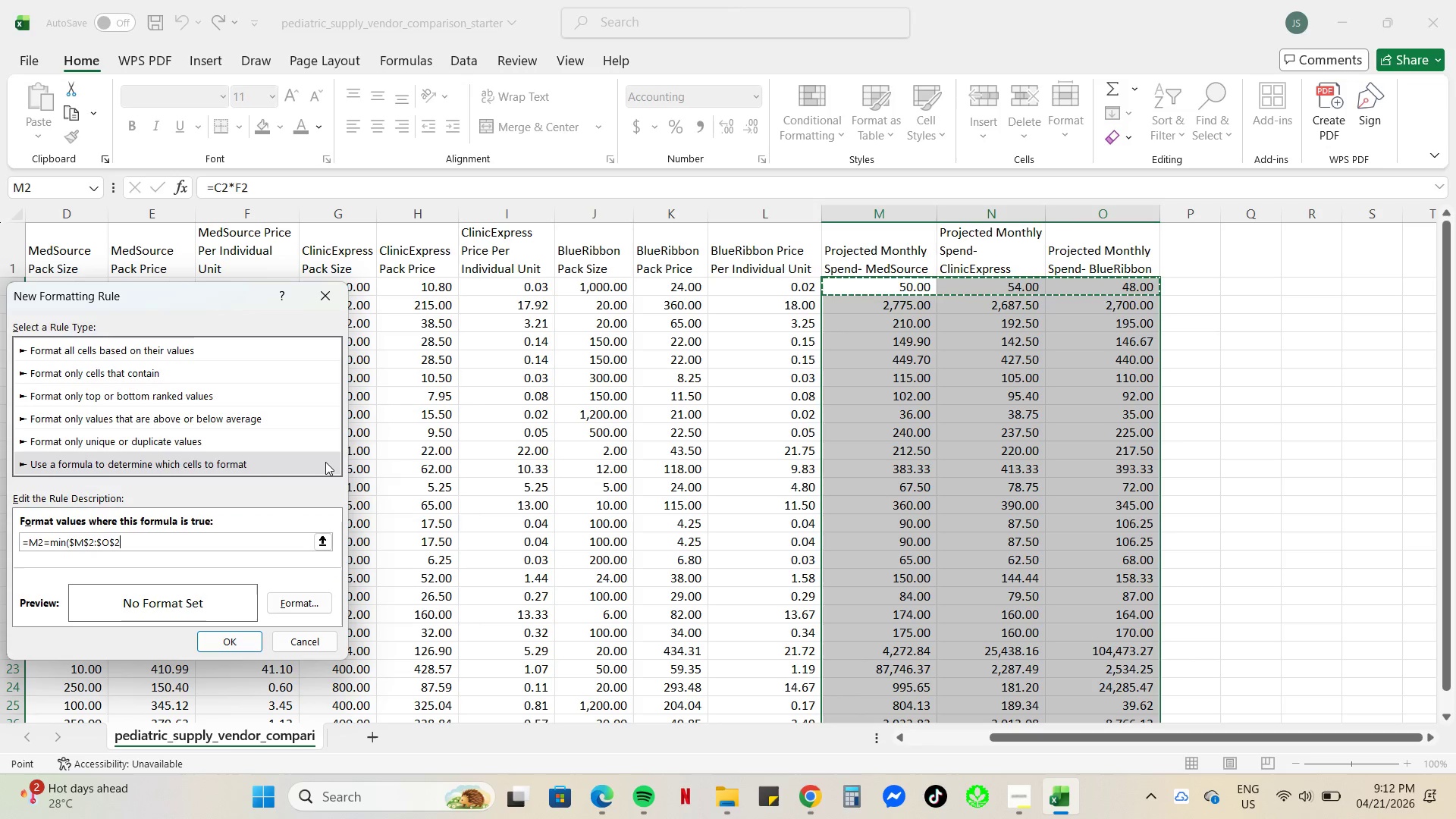 
key(F4)
 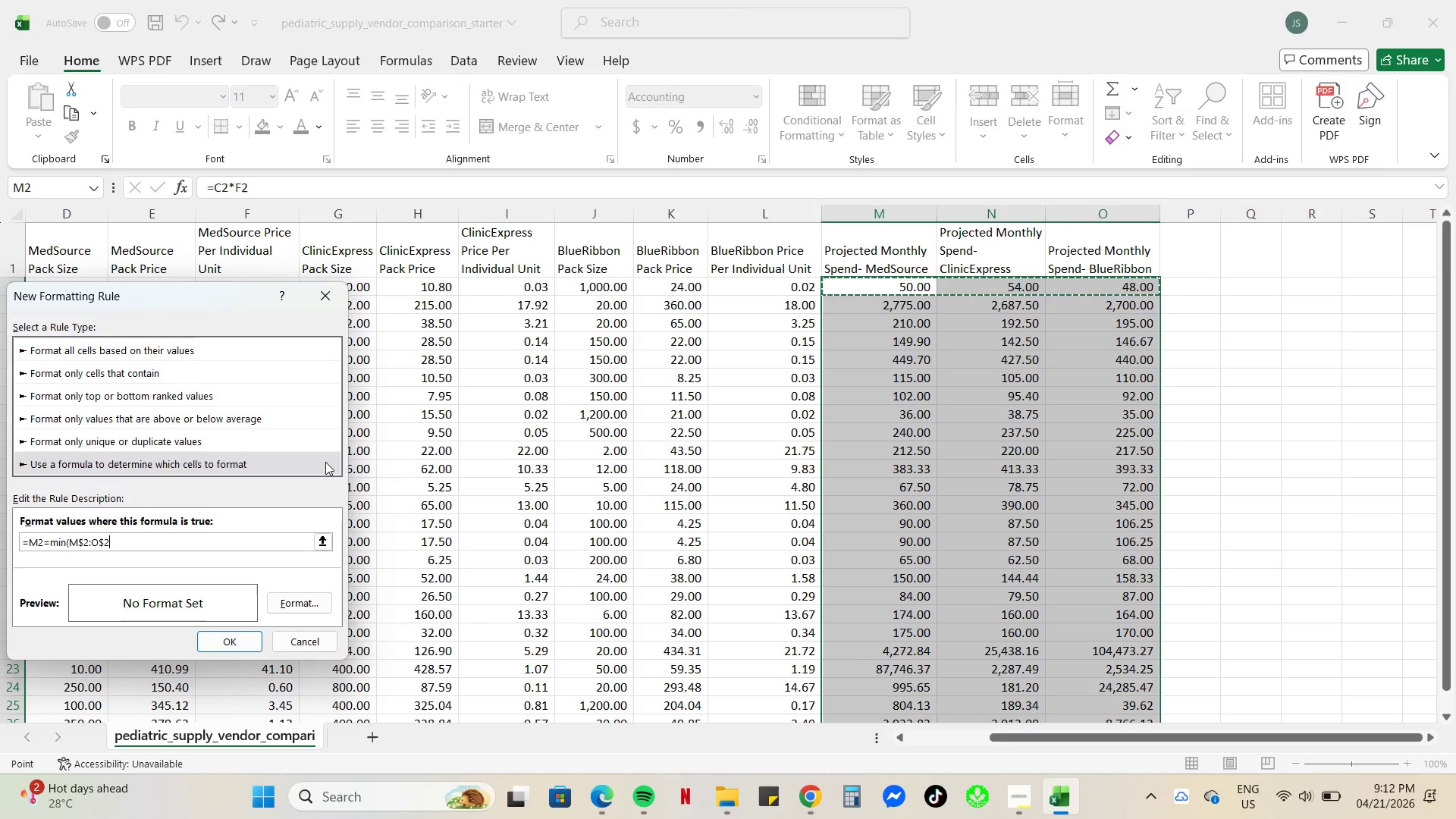 
key(F4)
 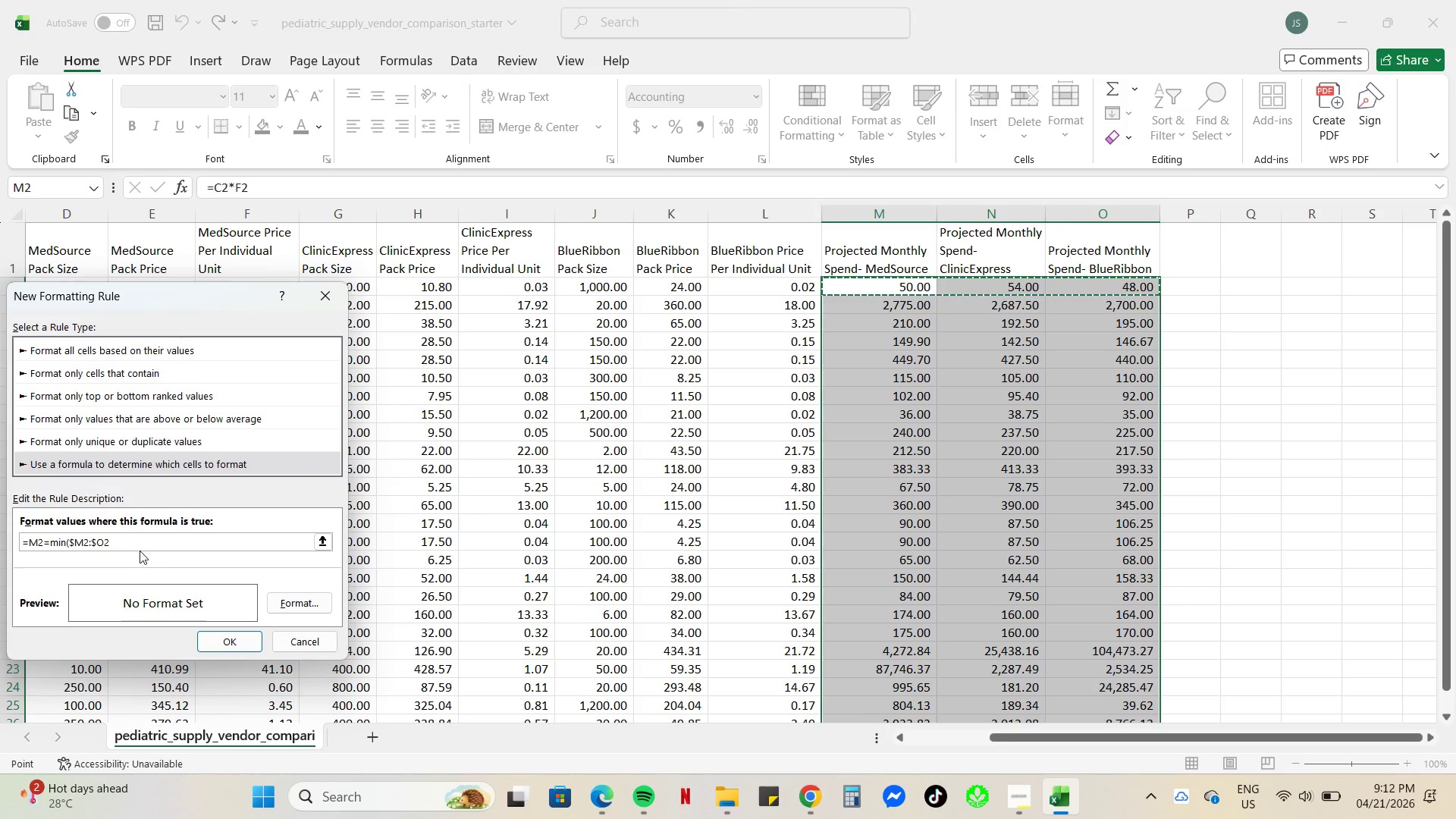 
key(Shift+0)
 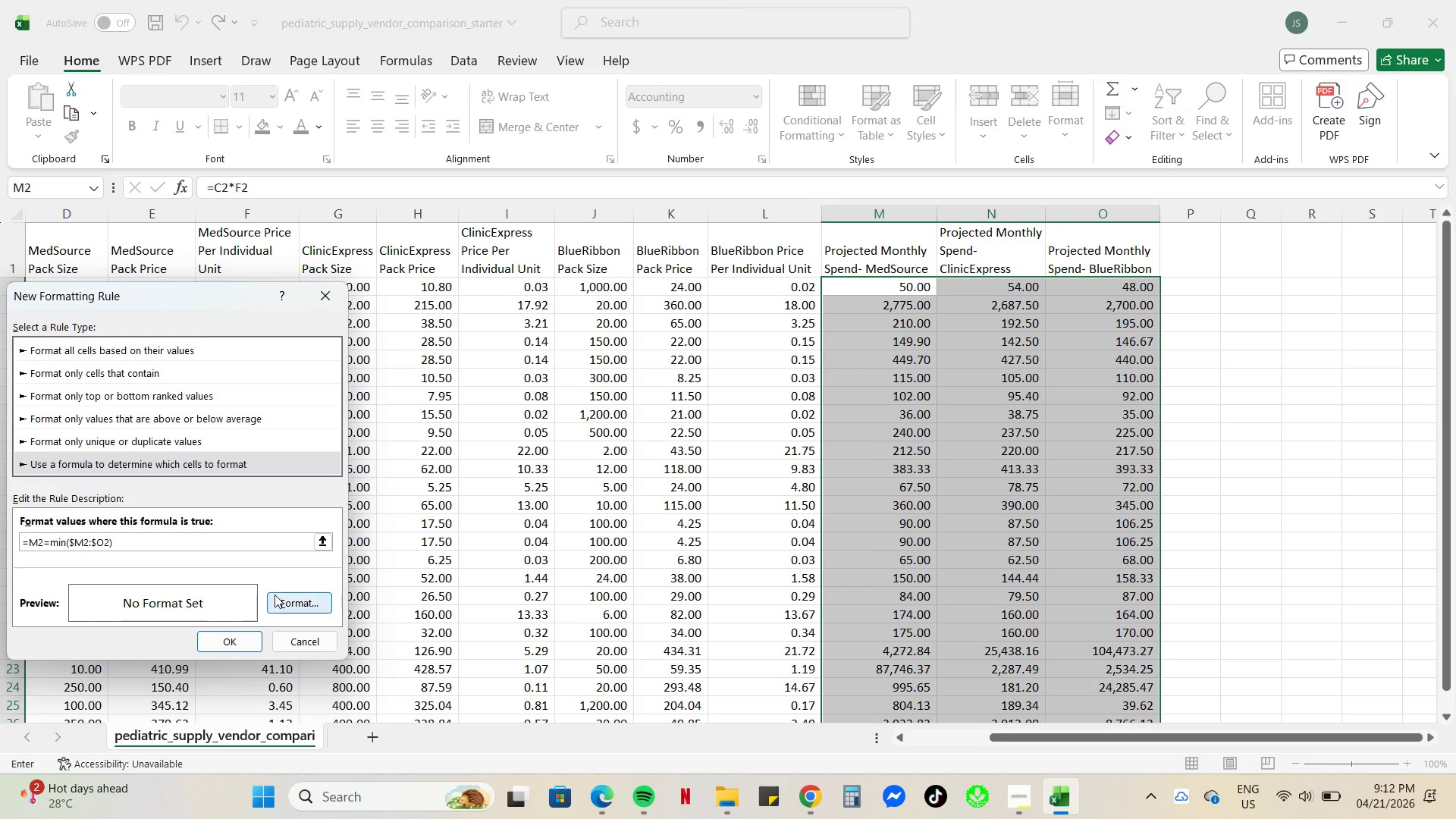 
left_click([286, 598])
 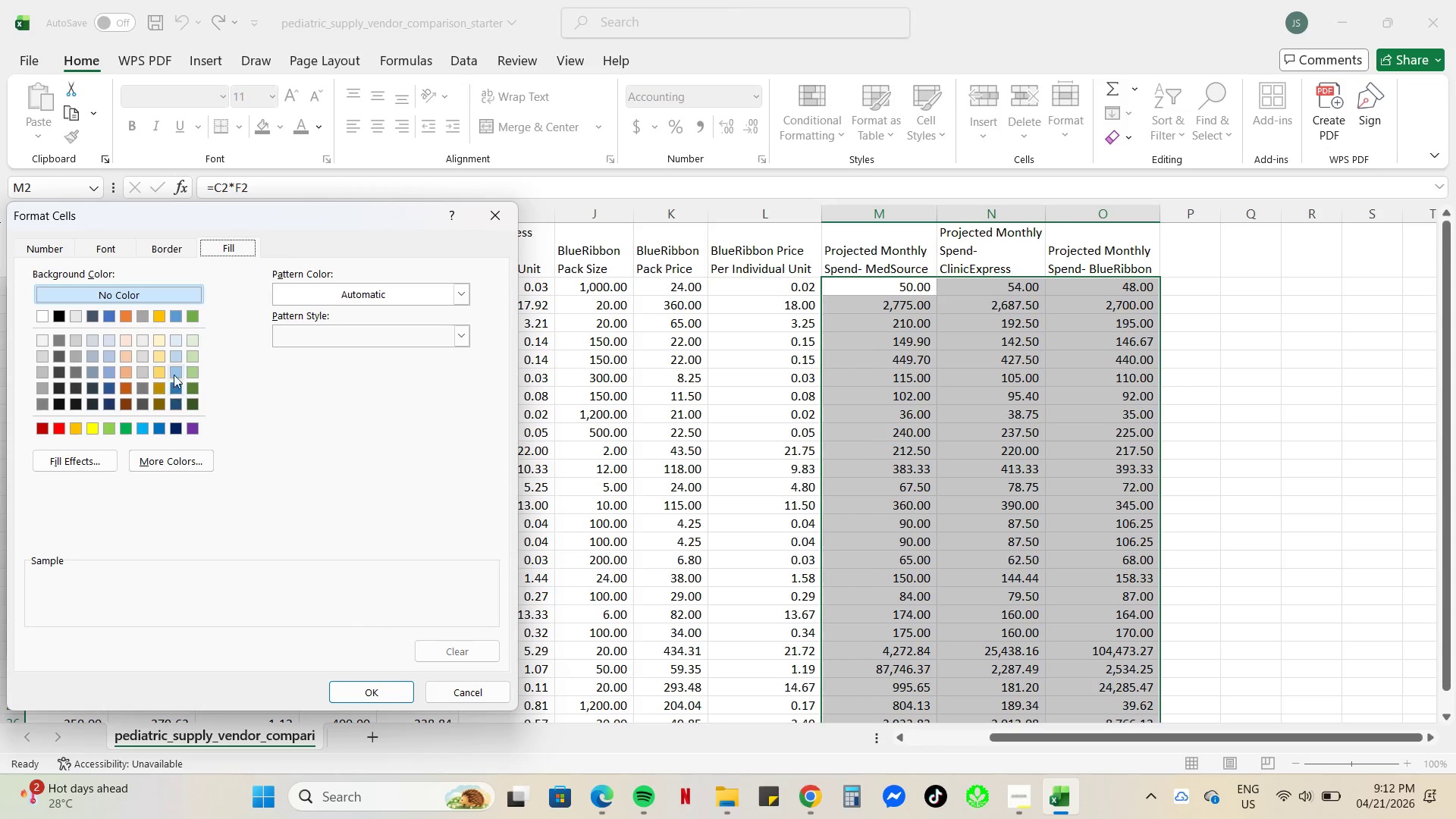 
left_click([195, 356])
 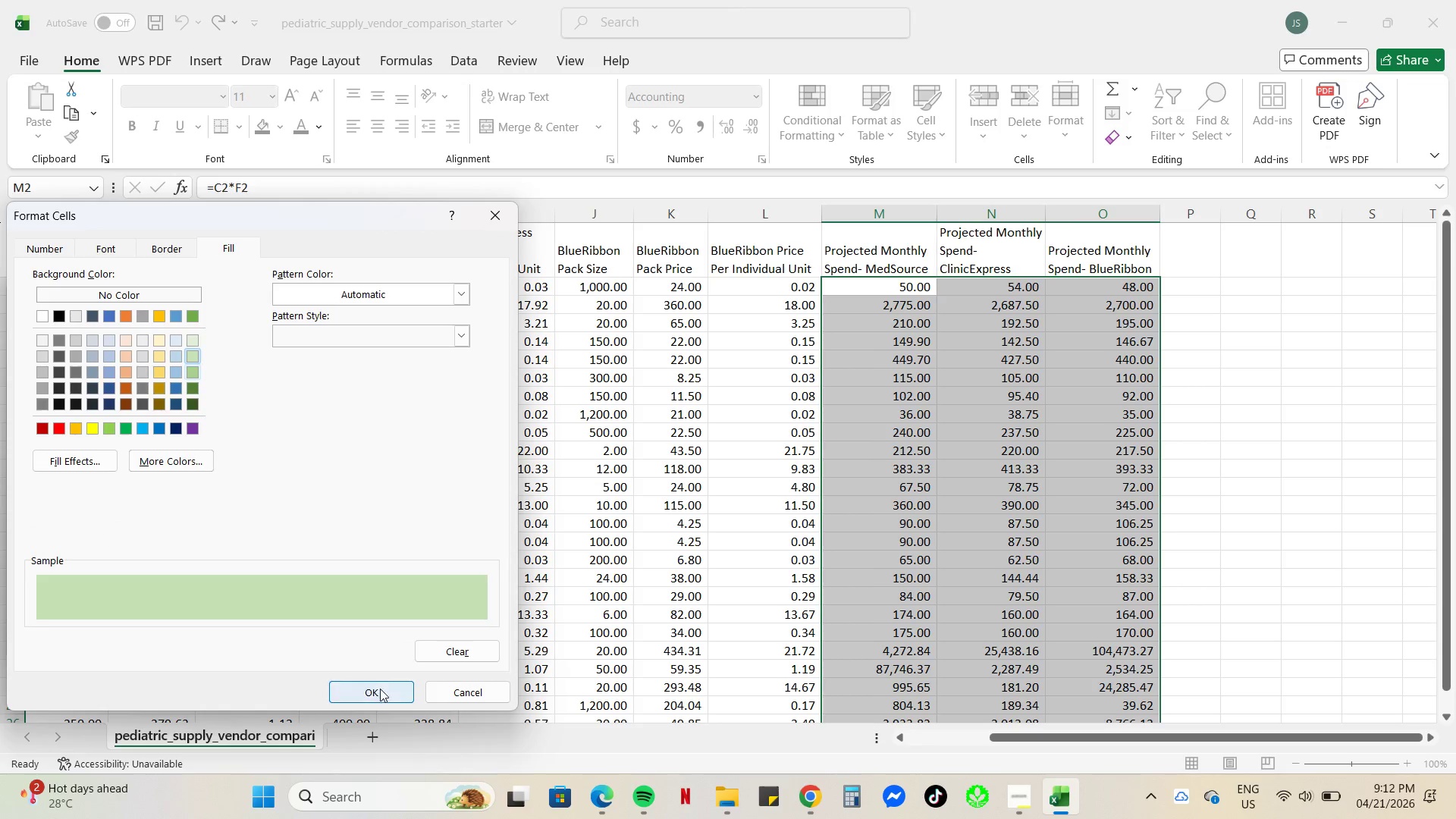 
left_click([382, 692])
 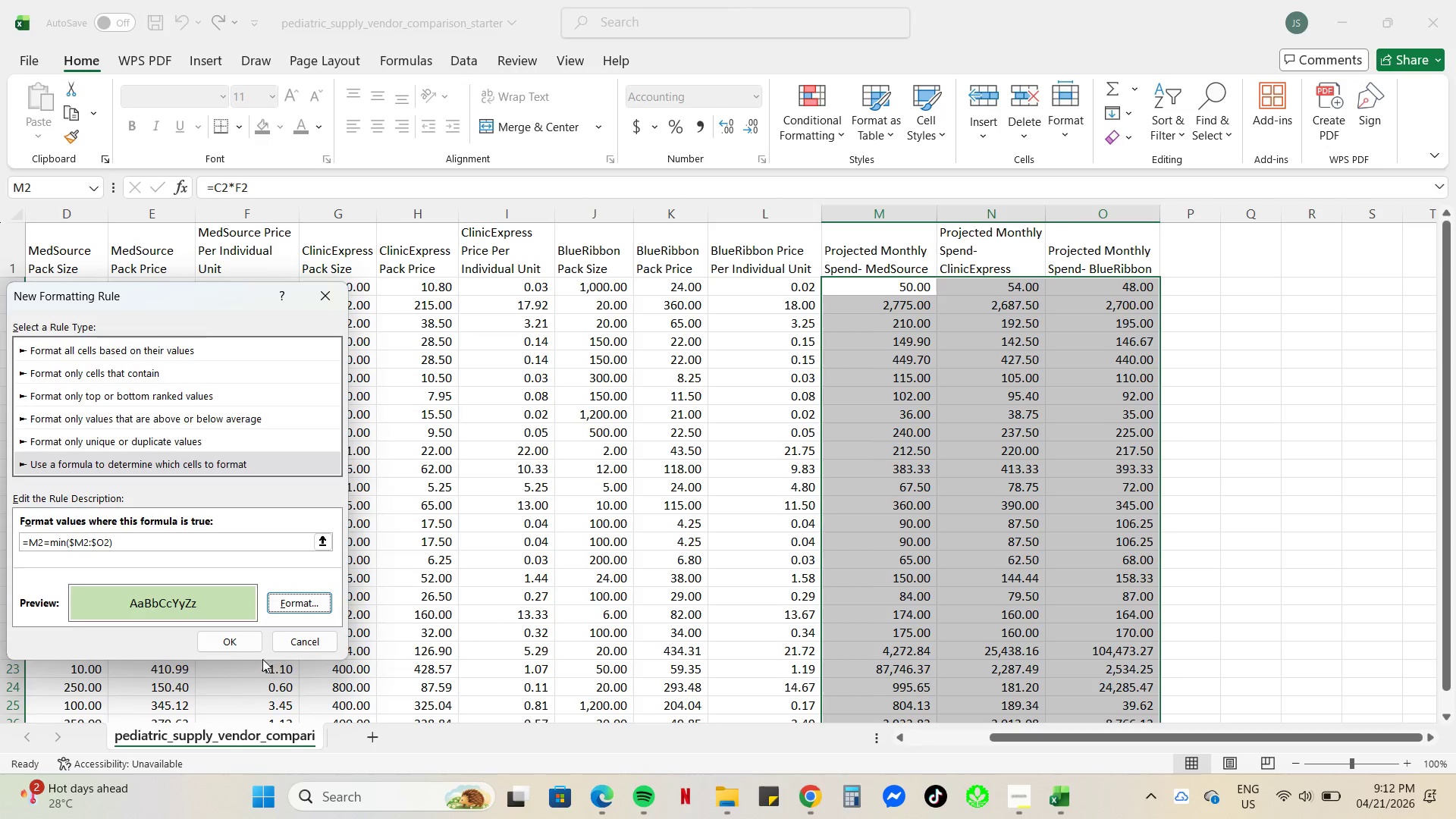 
left_click([219, 644])
 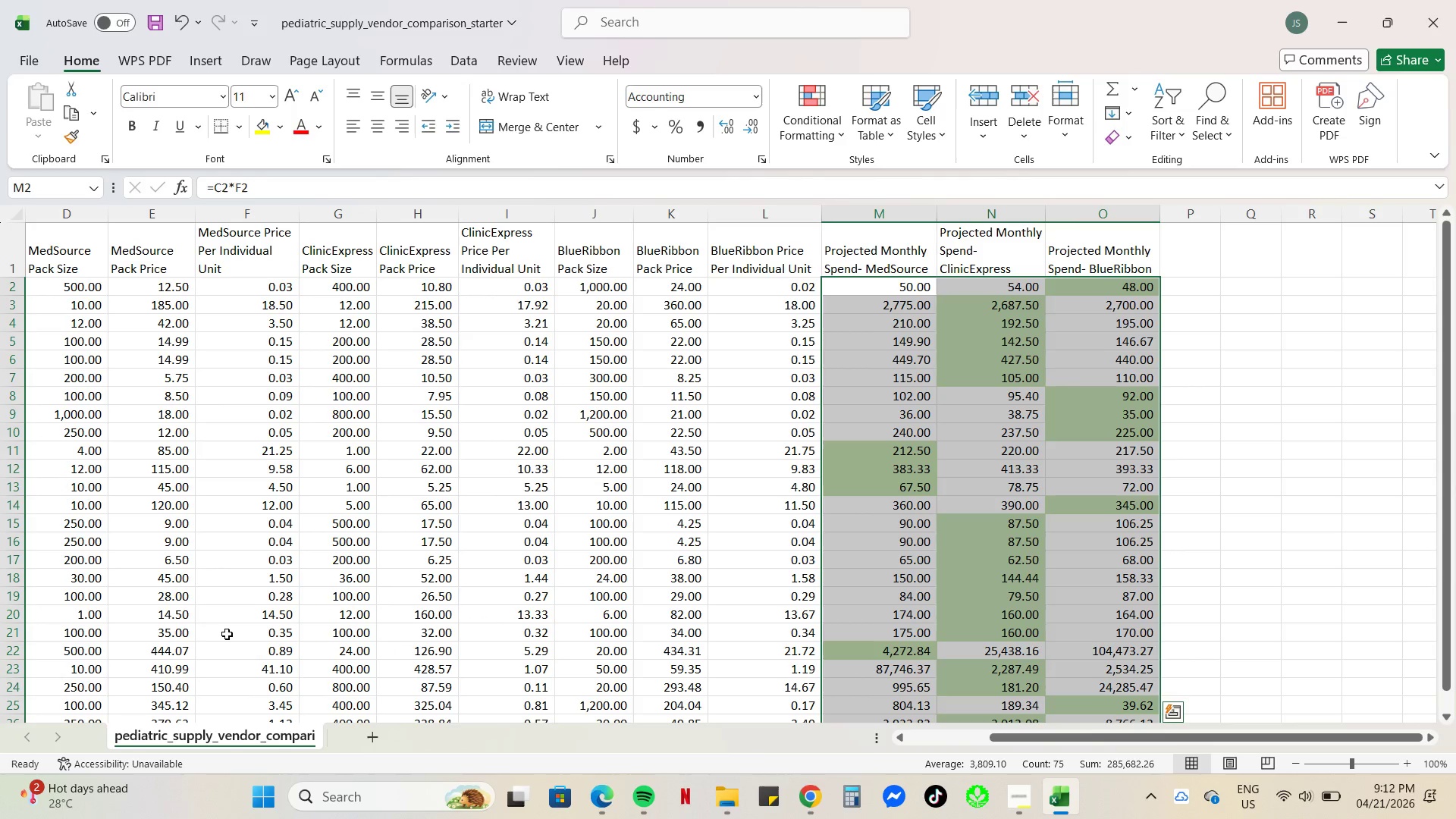 
scroll: coordinate [246, 642], scroll_direction: none, amount: 0.0
 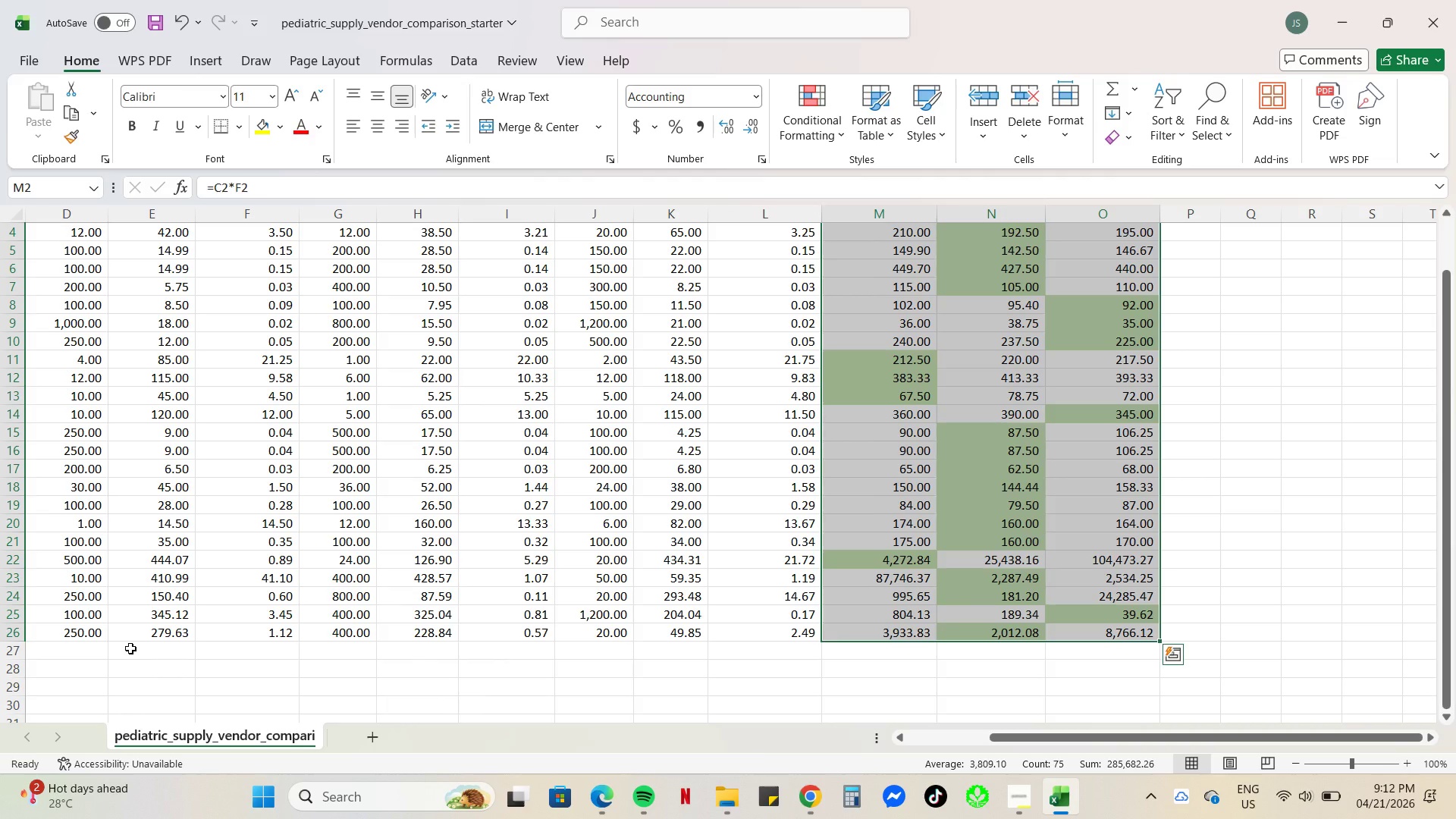 
scroll: coordinate [80, 630], scroll_direction: up, amount: 3.0
 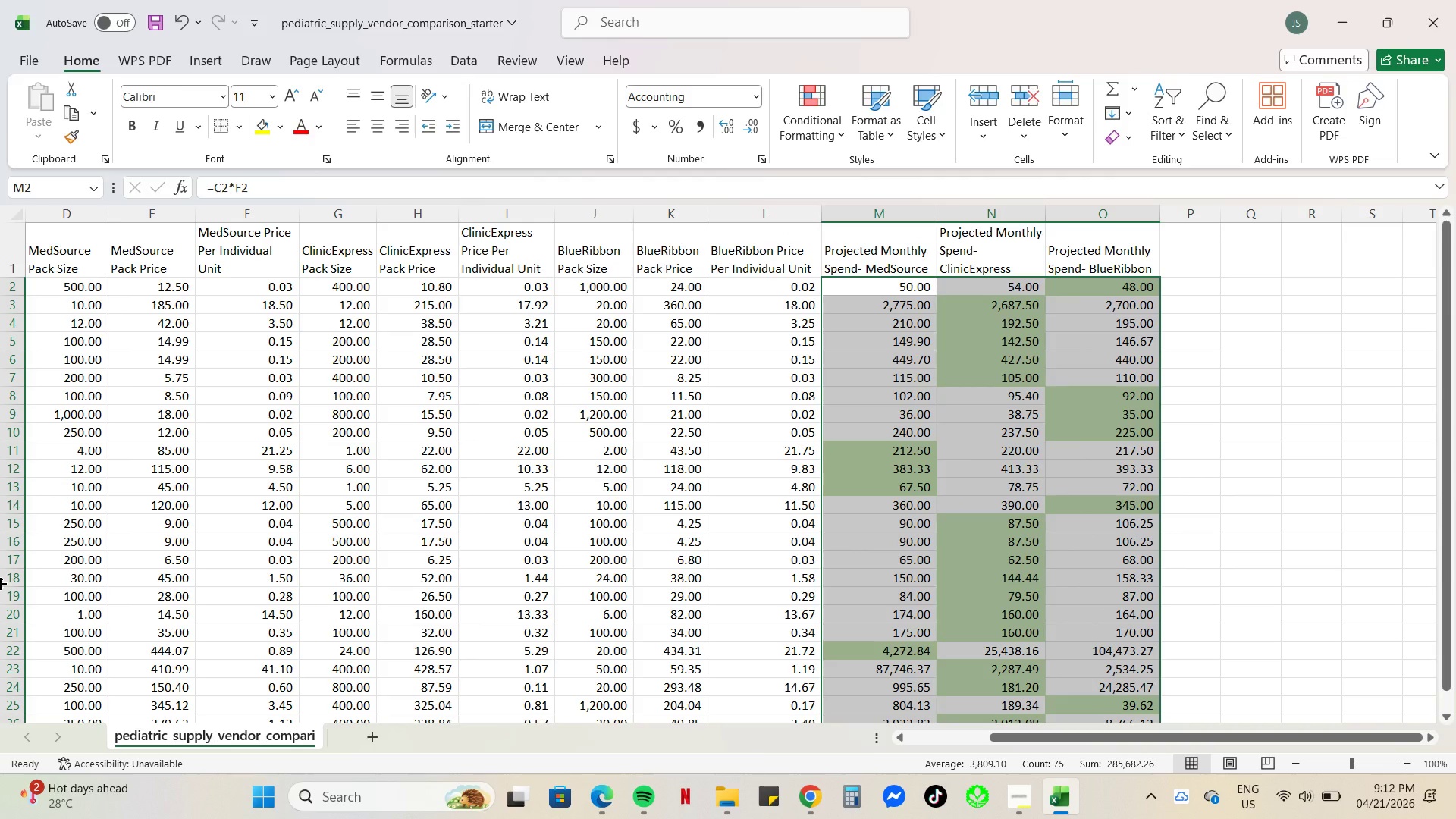 
wait(7.78)
 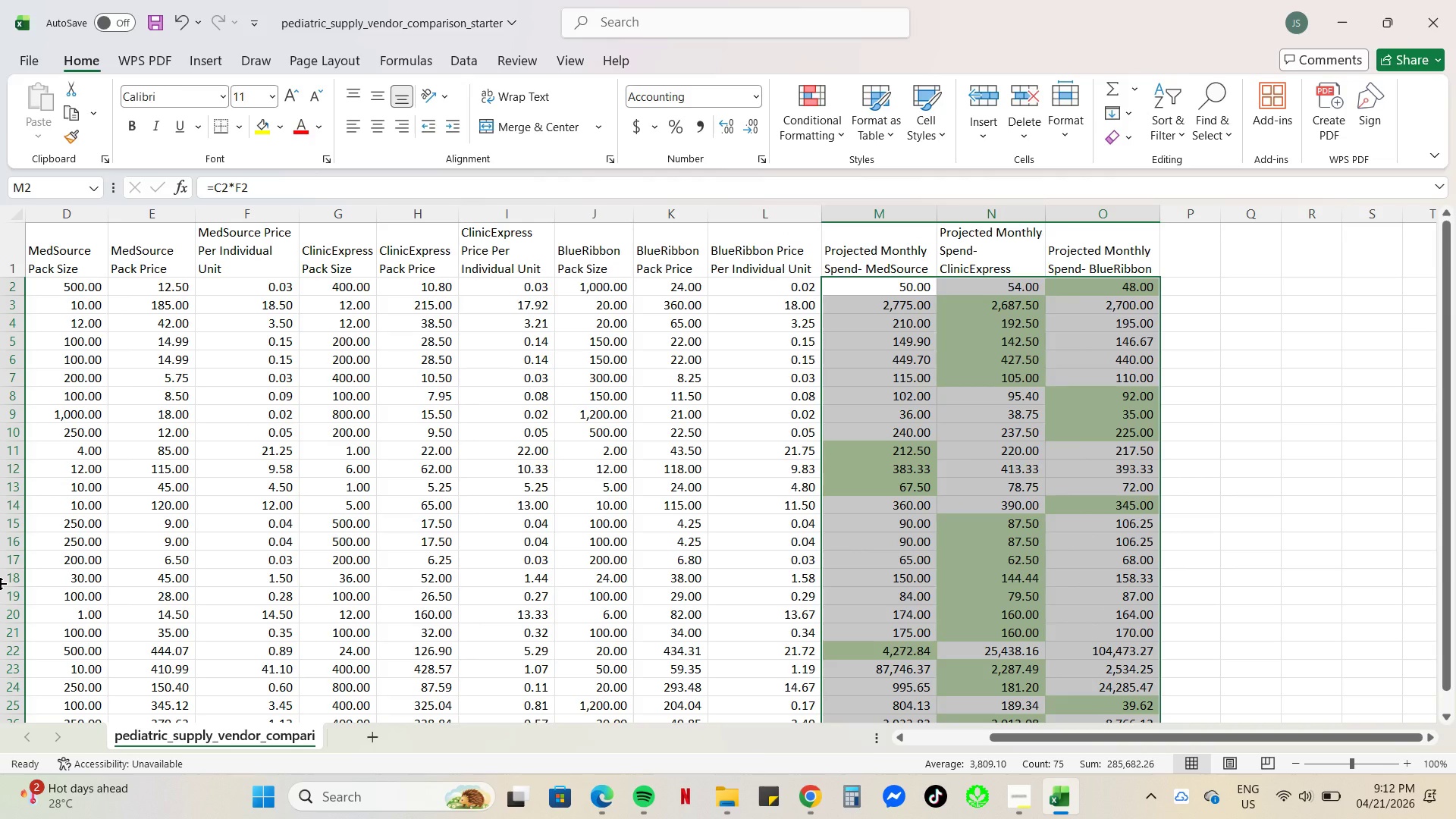 
left_click_drag(start_coordinate=[824, 211], to_coordinate=[804, 218])
 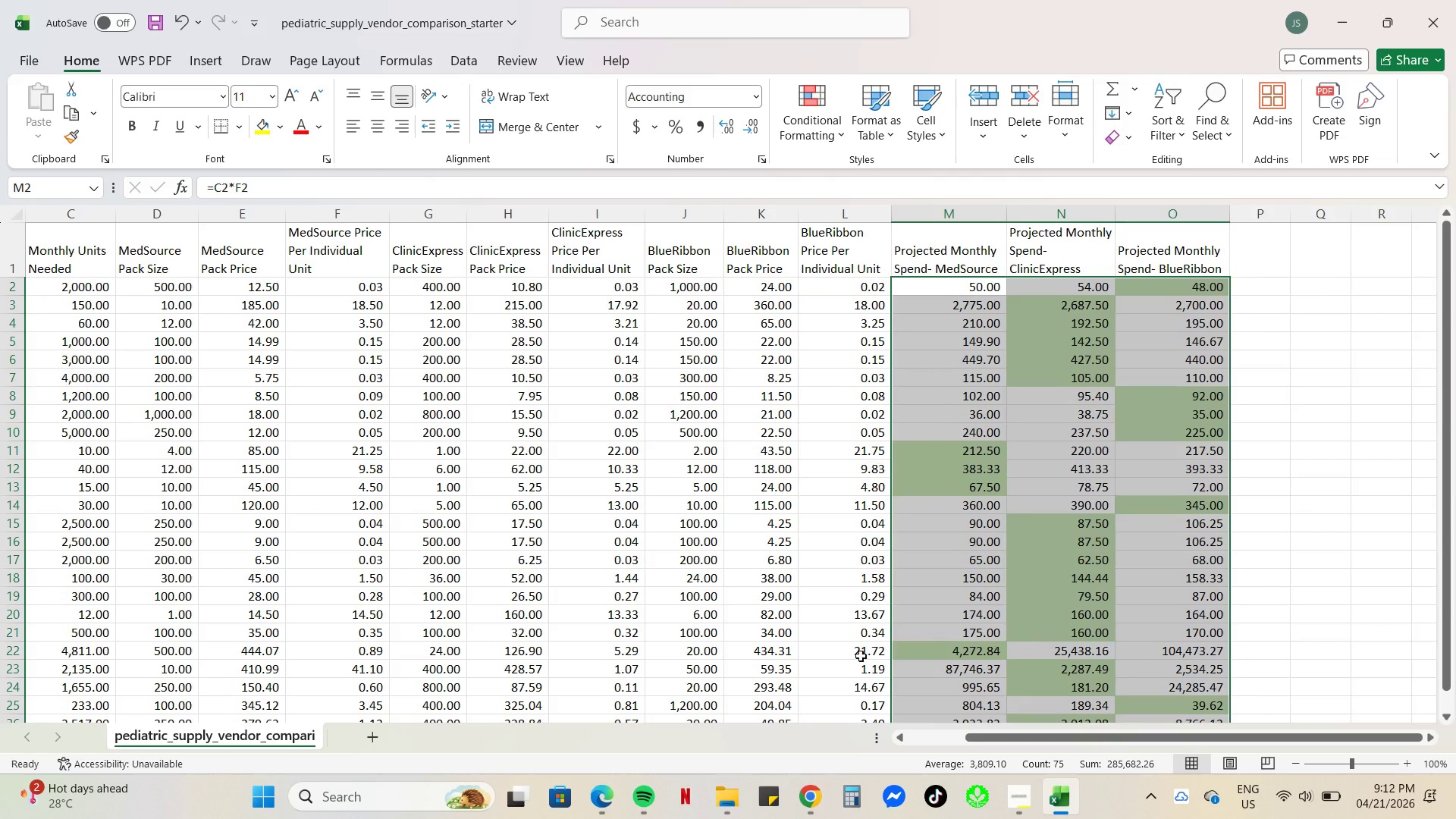 
wait(5.83)
 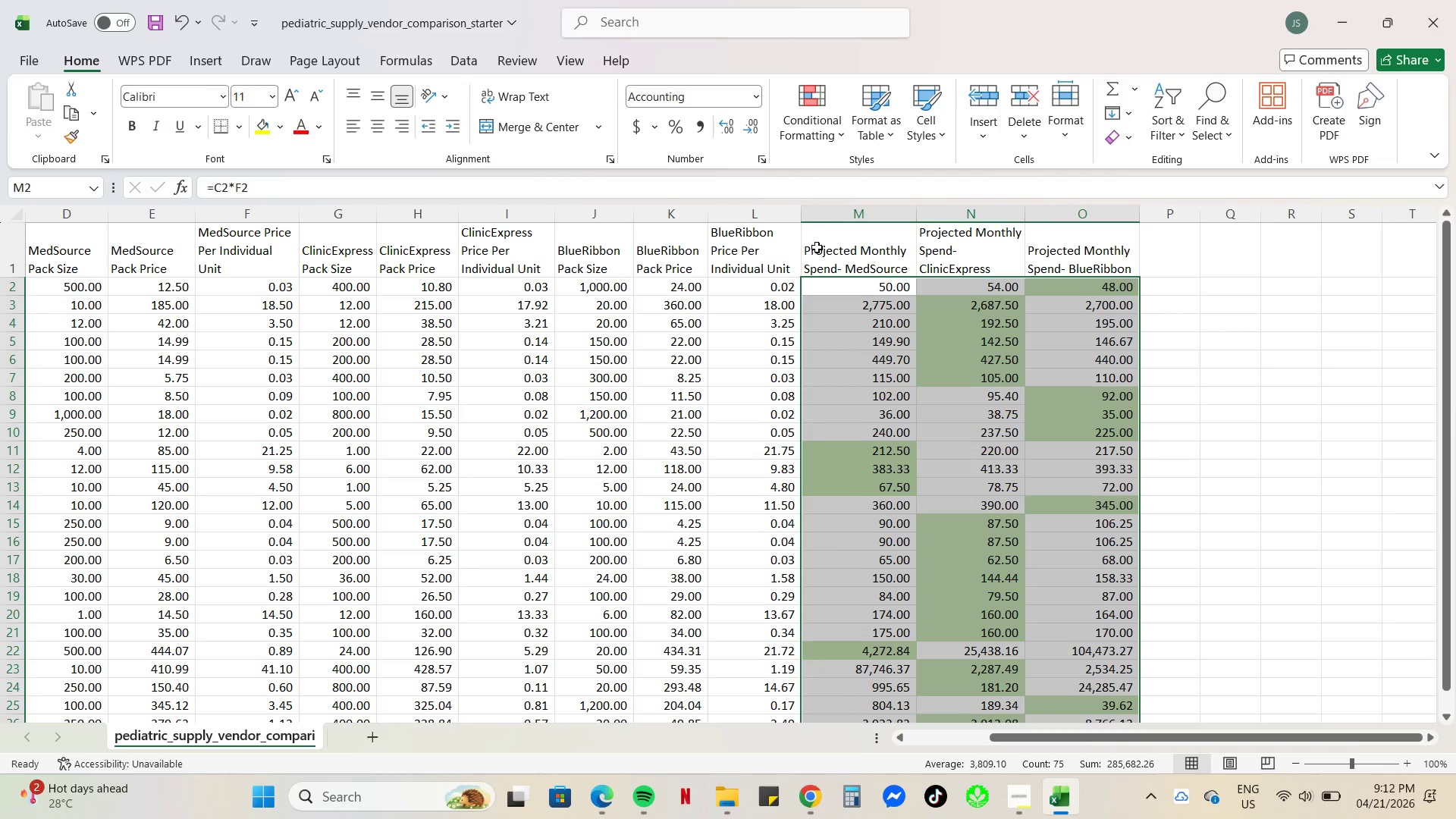 
left_click([1019, 801])